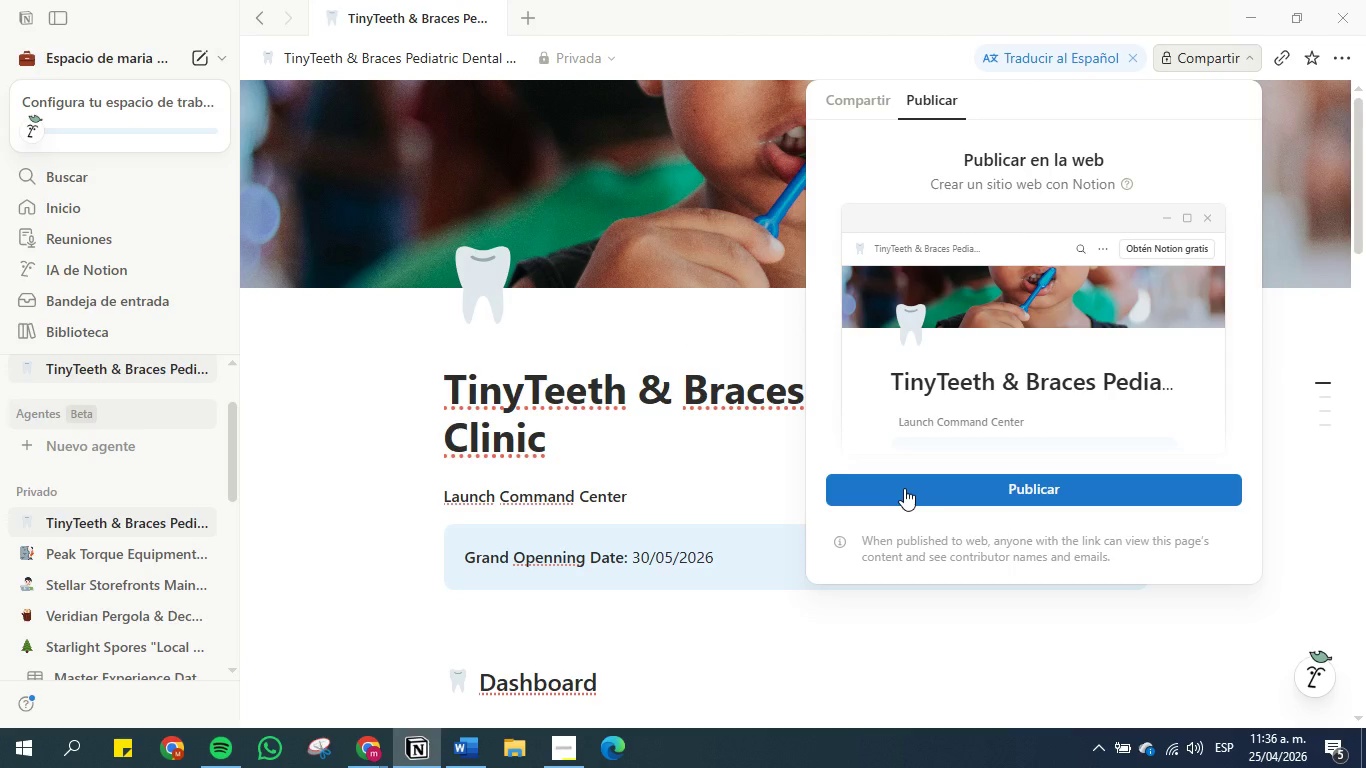 
left_click([904, 488])
 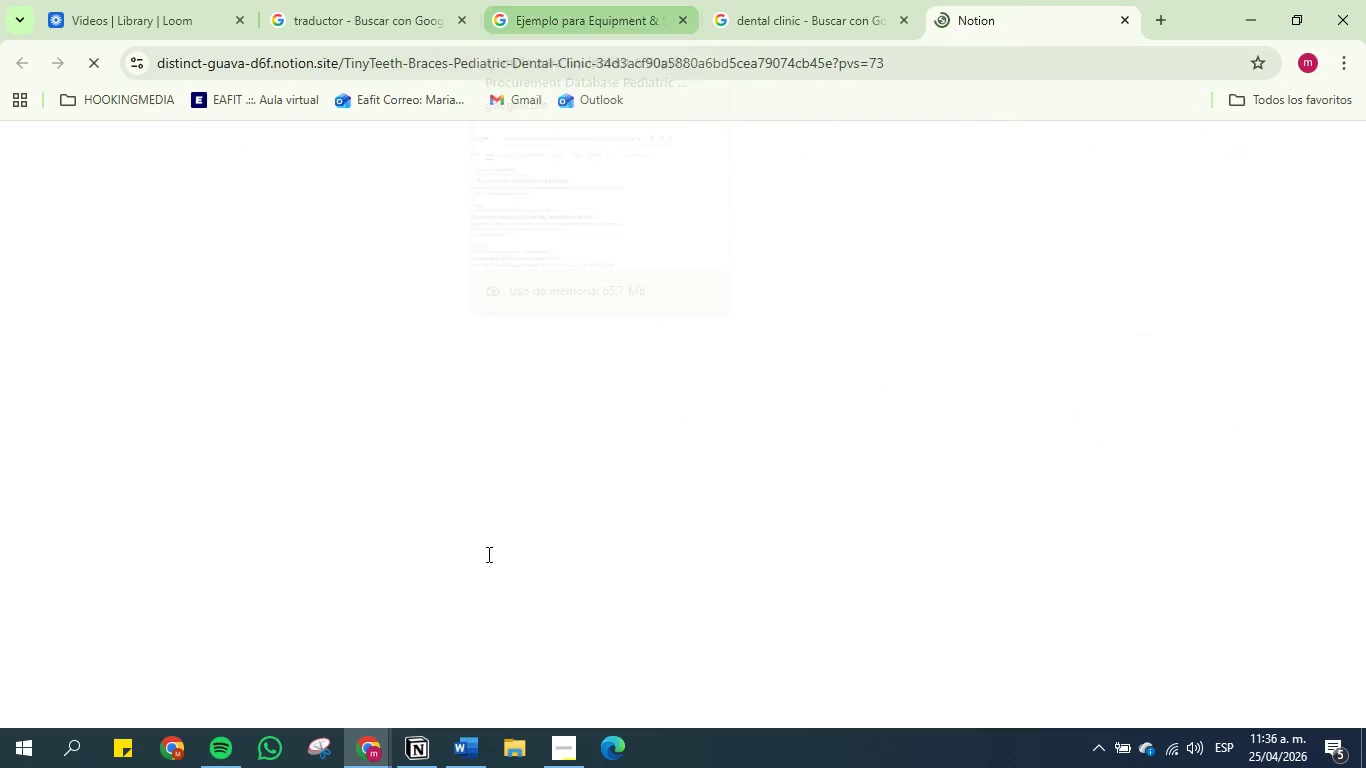 
wait(9.06)
 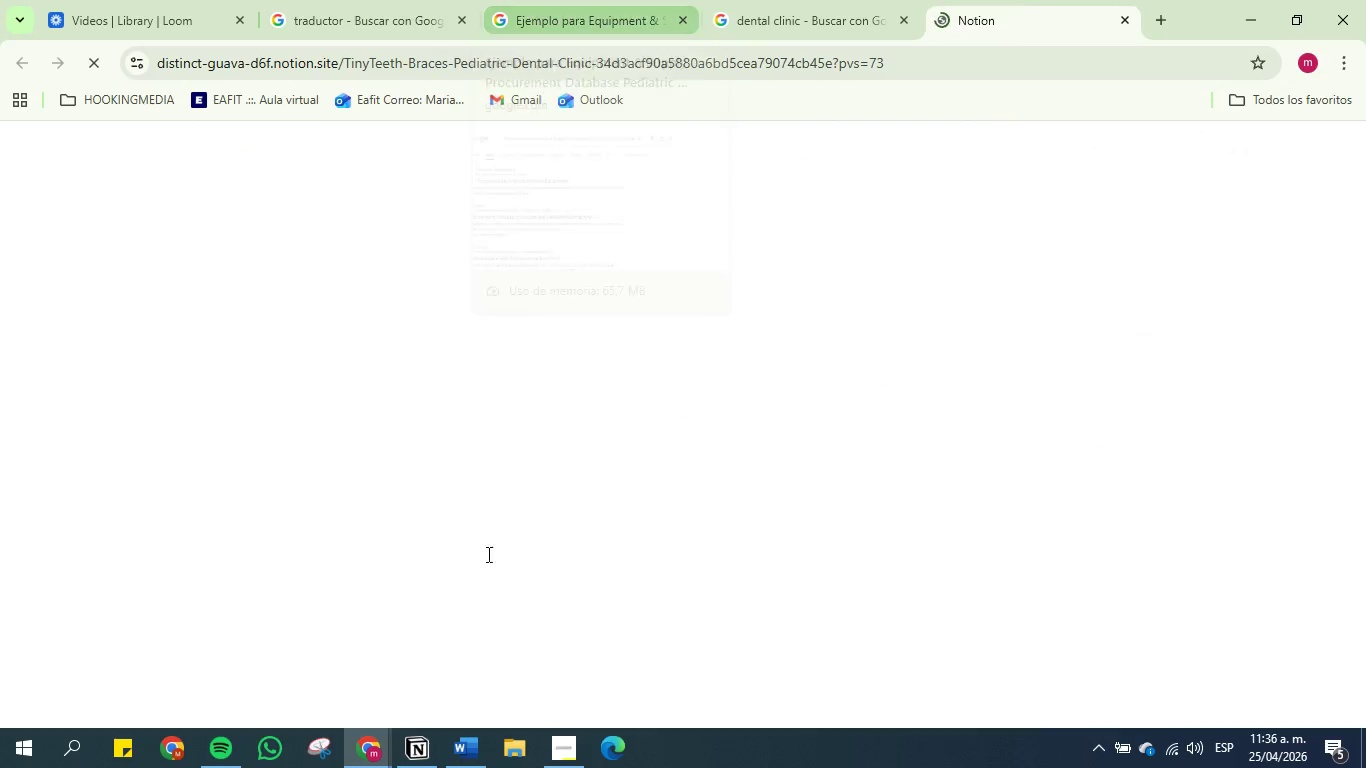 
scroll: coordinate [209, 266], scroll_direction: up, amount: 2.0
 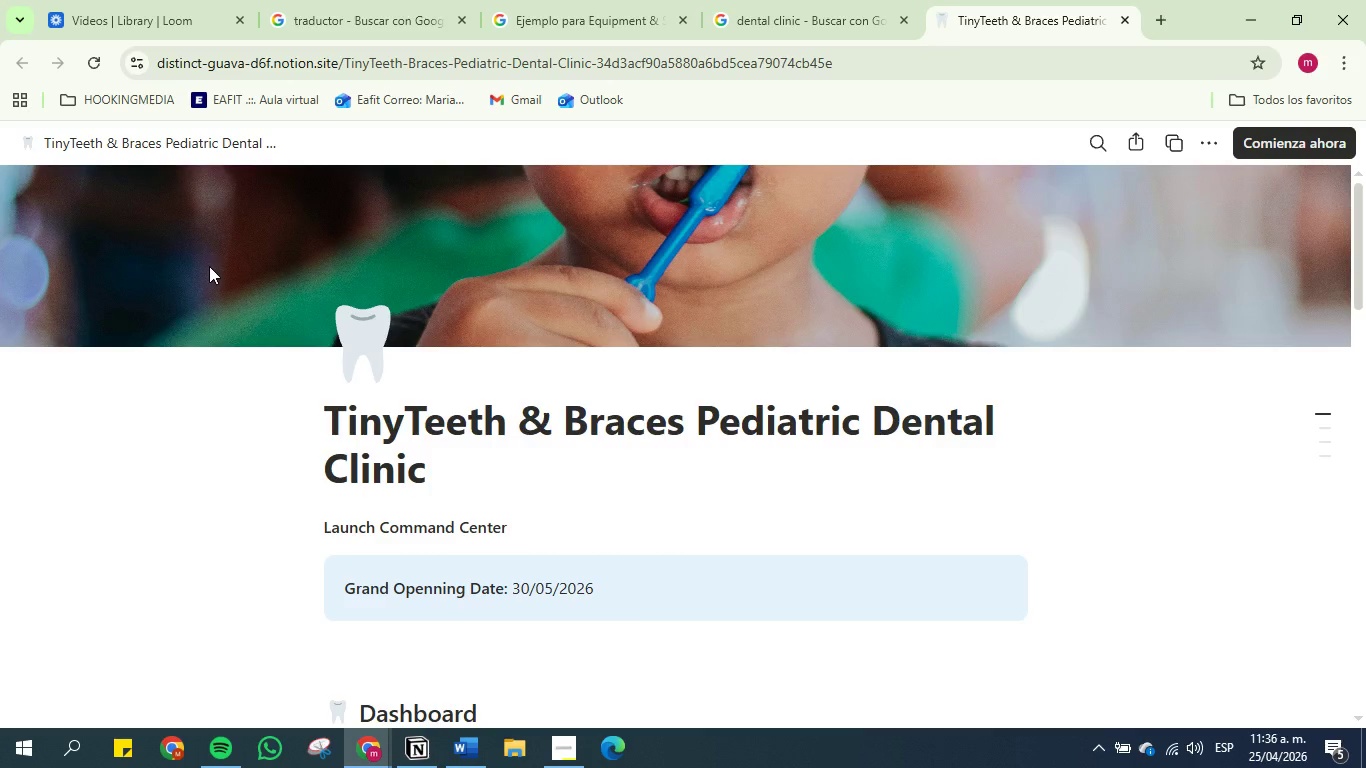 
scroll: coordinate [209, 266], scroll_direction: down, amount: 5.0
 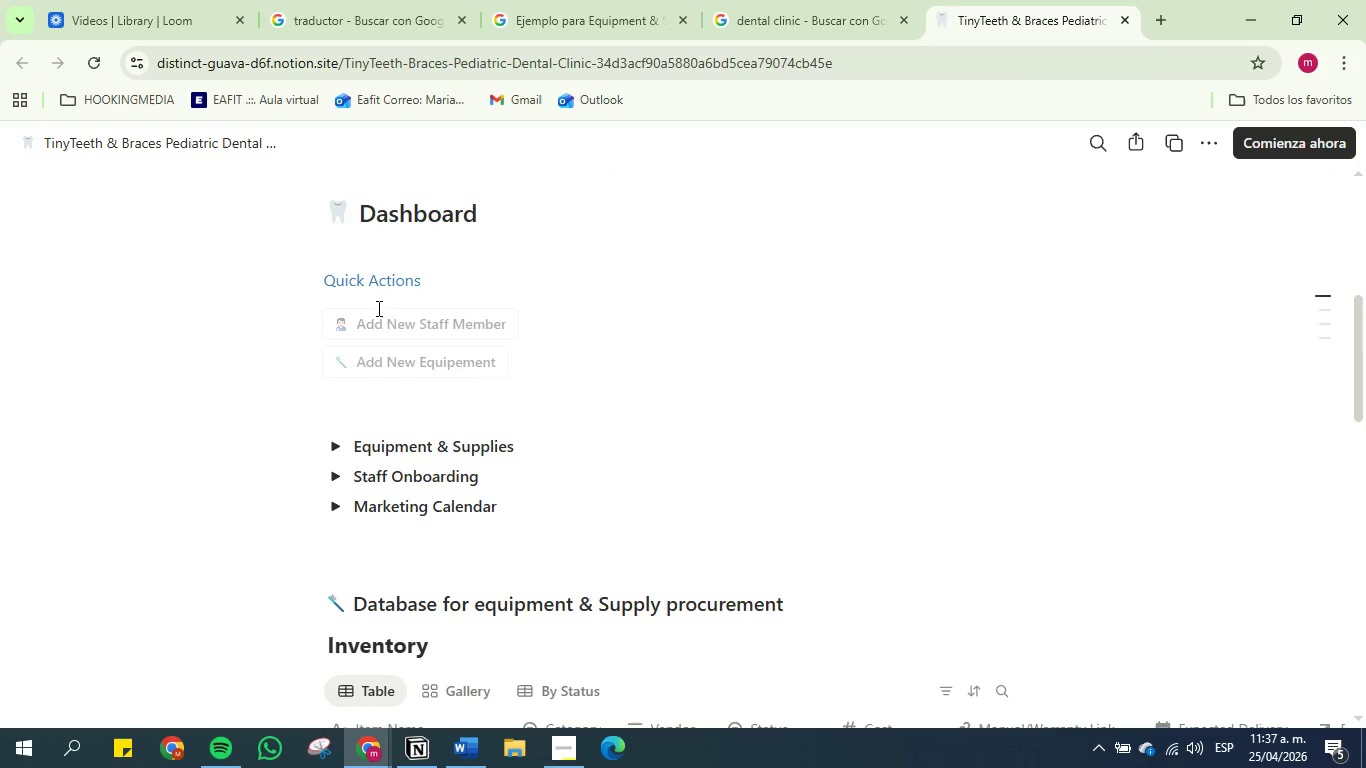 
mouse_move([366, 323])
 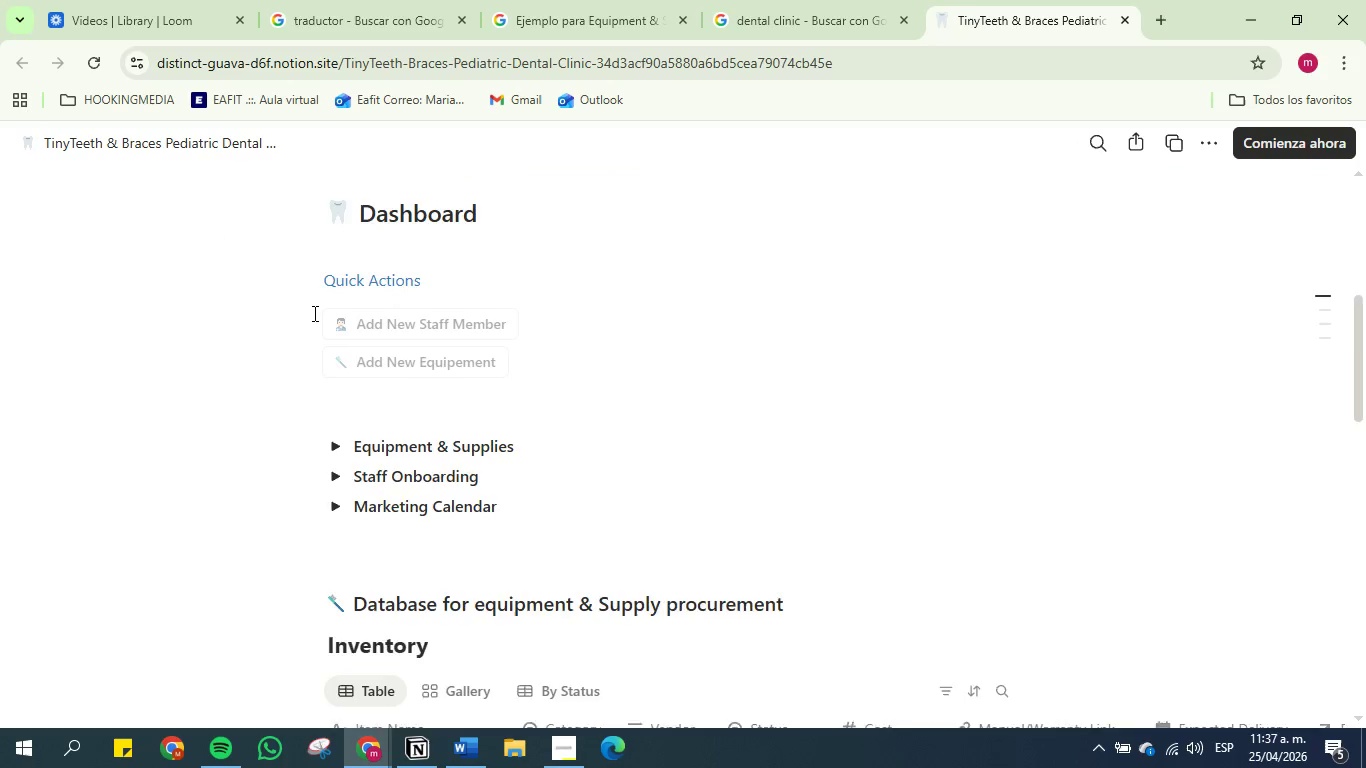 
scroll: coordinate [313, 313], scroll_direction: down, amount: 13.0
 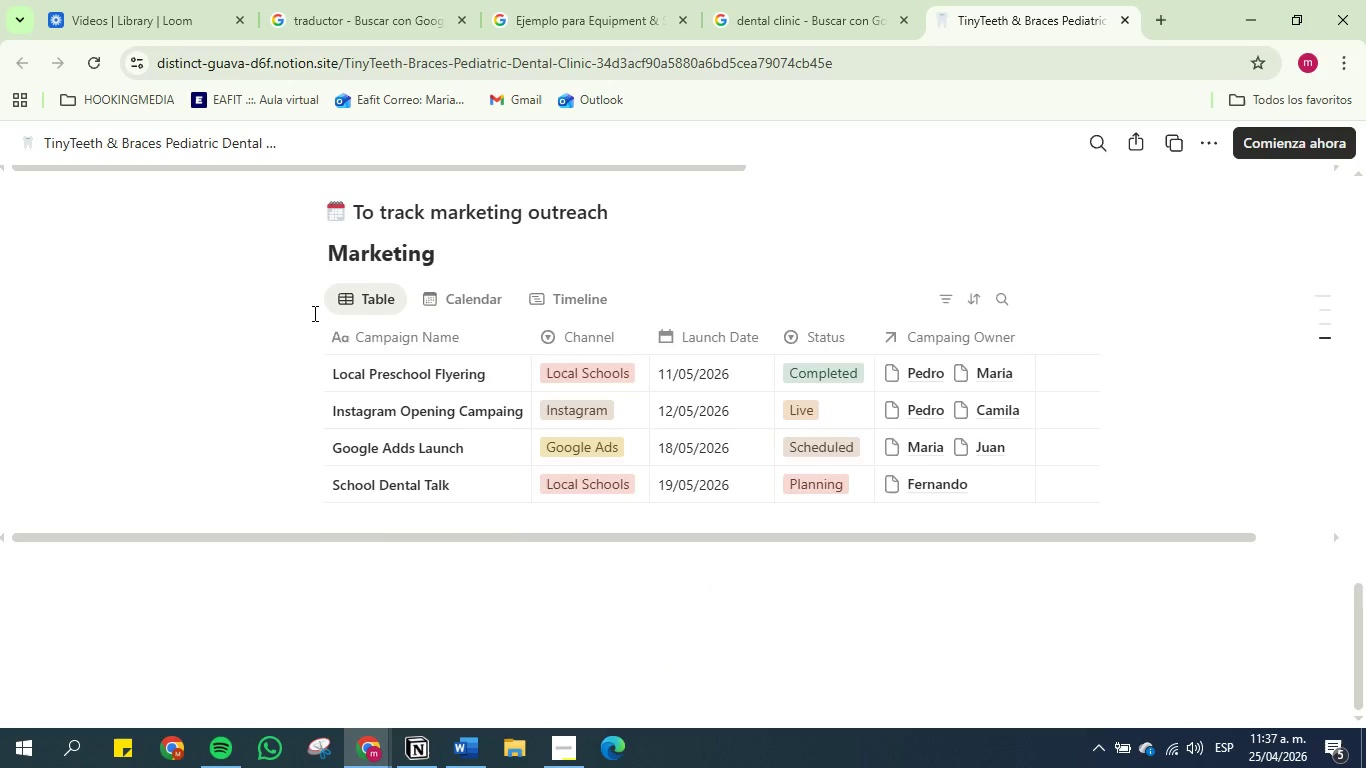 
scroll: coordinate [313, 313], scroll_direction: up, amount: 3.0
 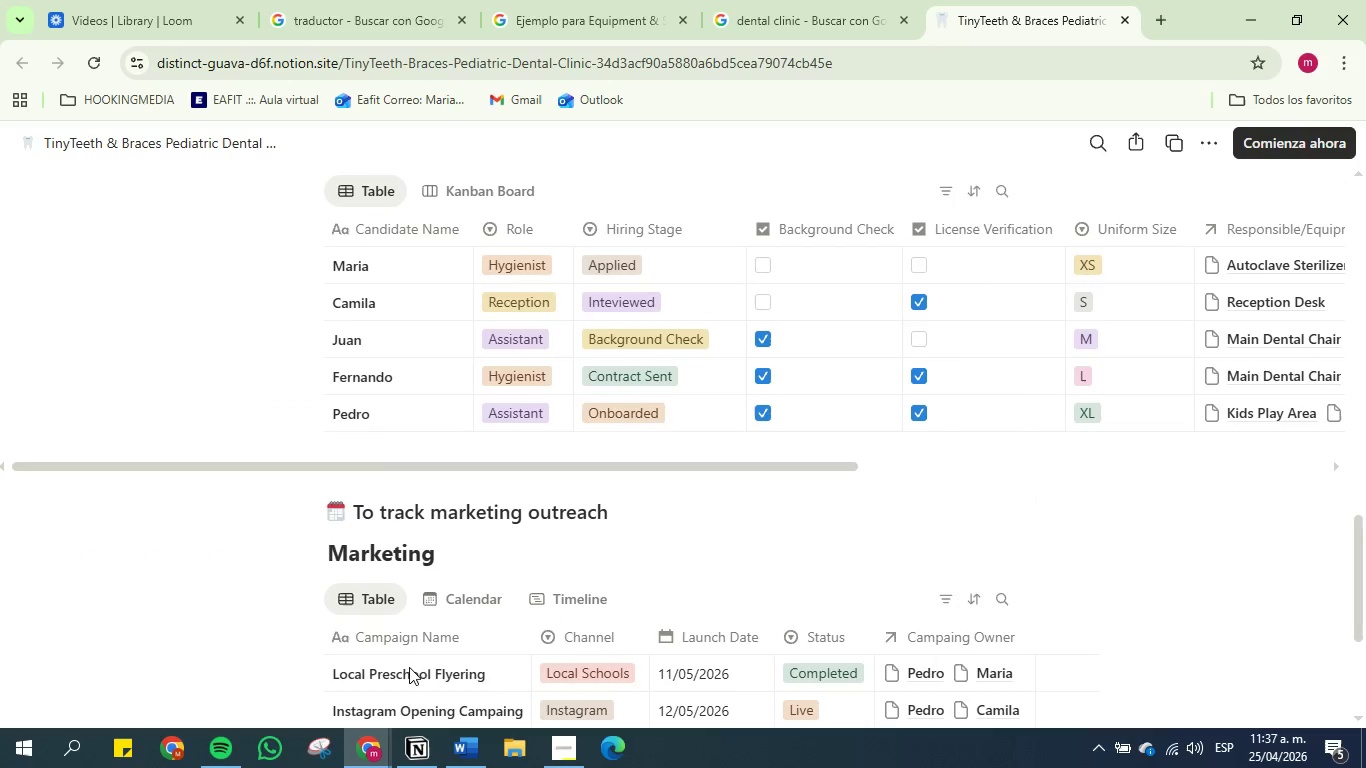 
left_click([422, 740])
 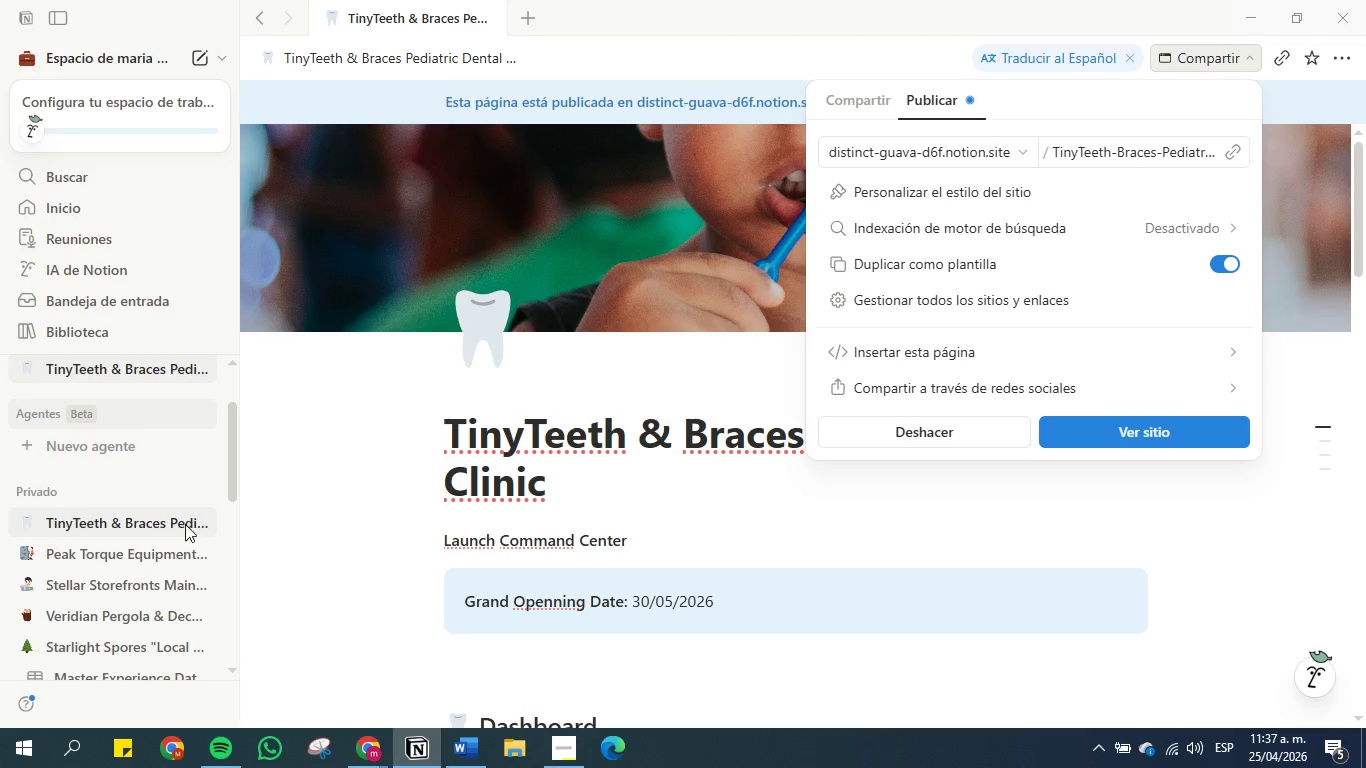 
scroll: coordinate [86, 559], scroll_direction: down, amount: 5.0
 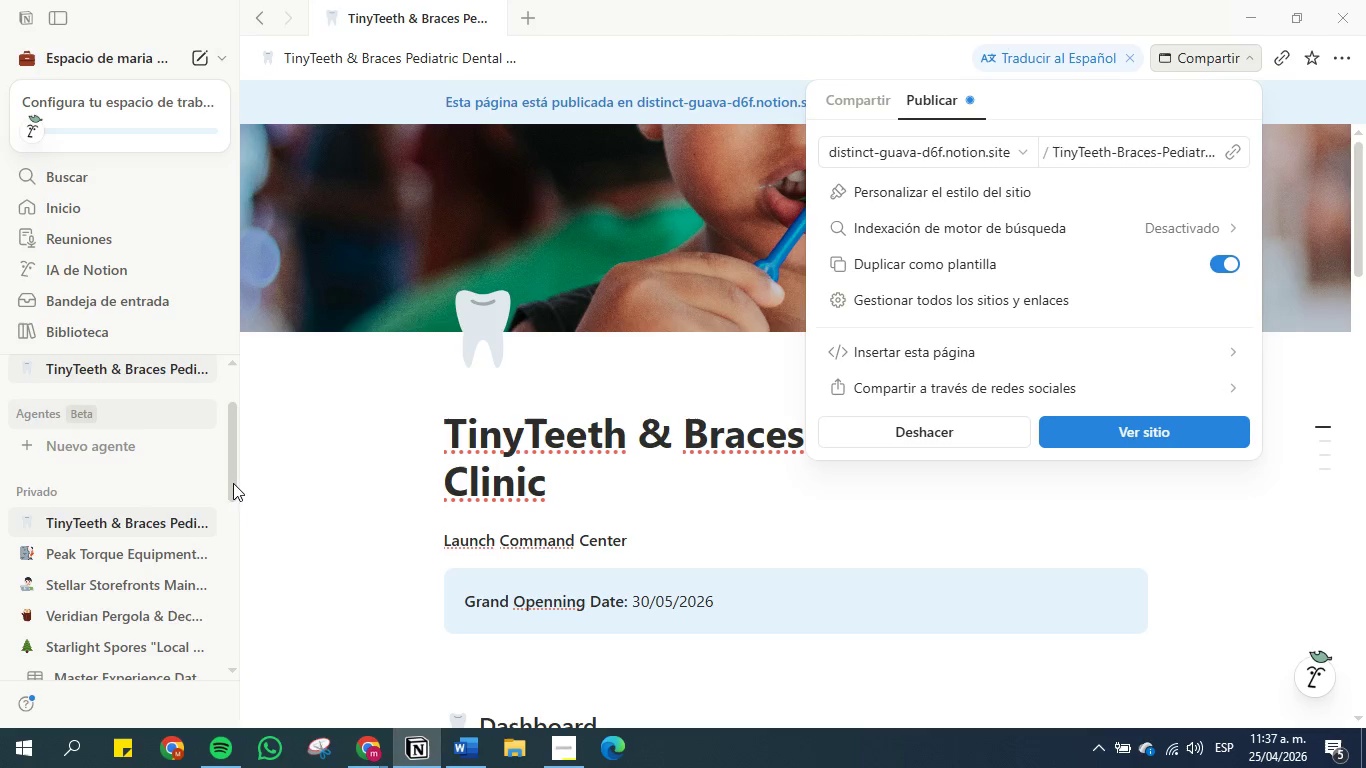 
left_click_drag(start_coordinate=[237, 483], to_coordinate=[232, 512])
 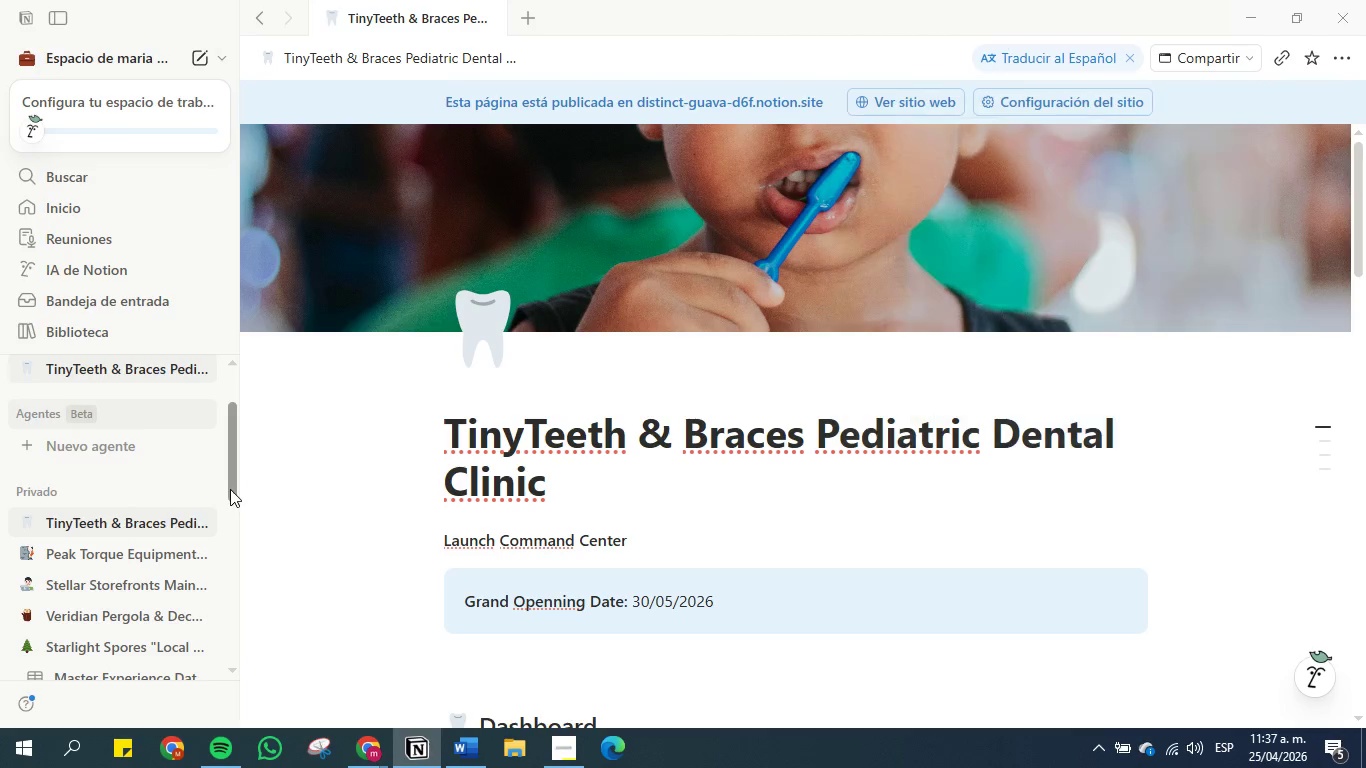 
left_click_drag(start_coordinate=[230, 489], to_coordinate=[224, 559])
 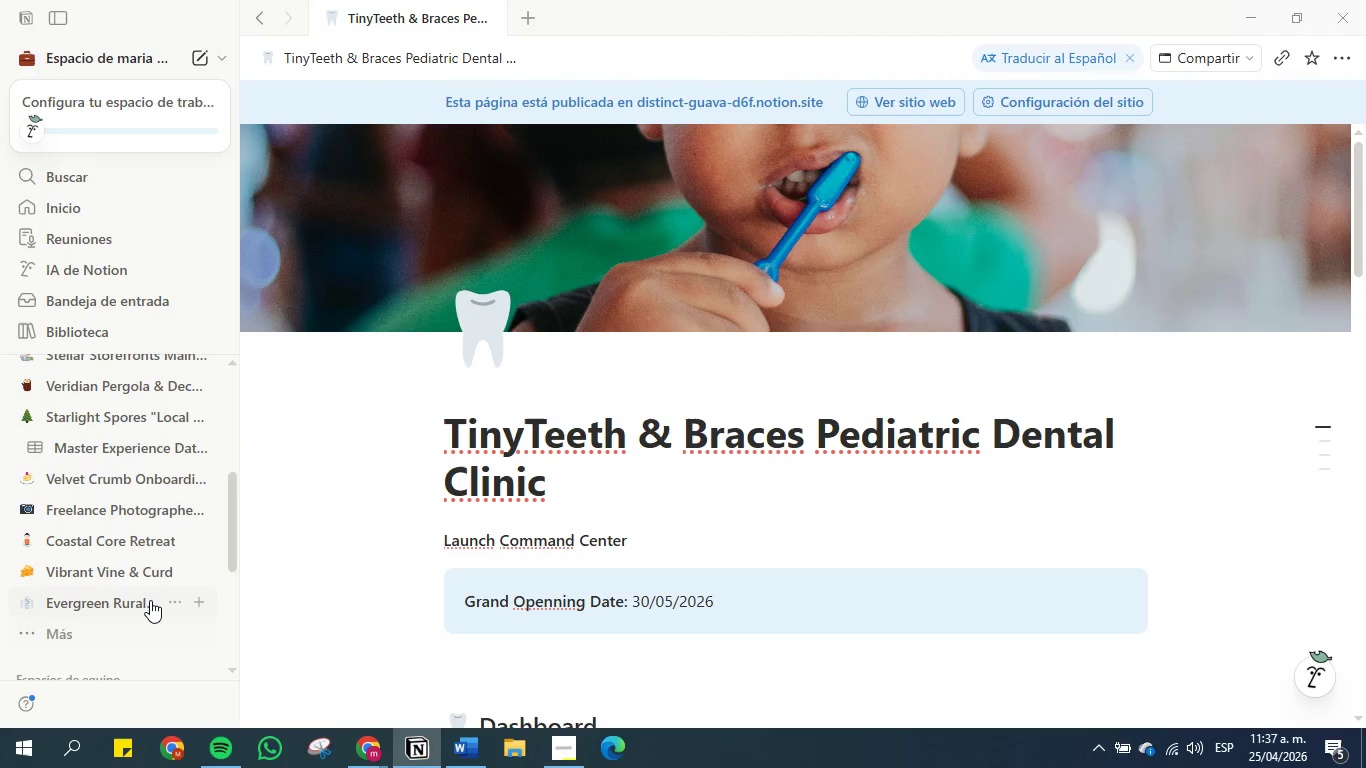 
left_click([150, 599])
 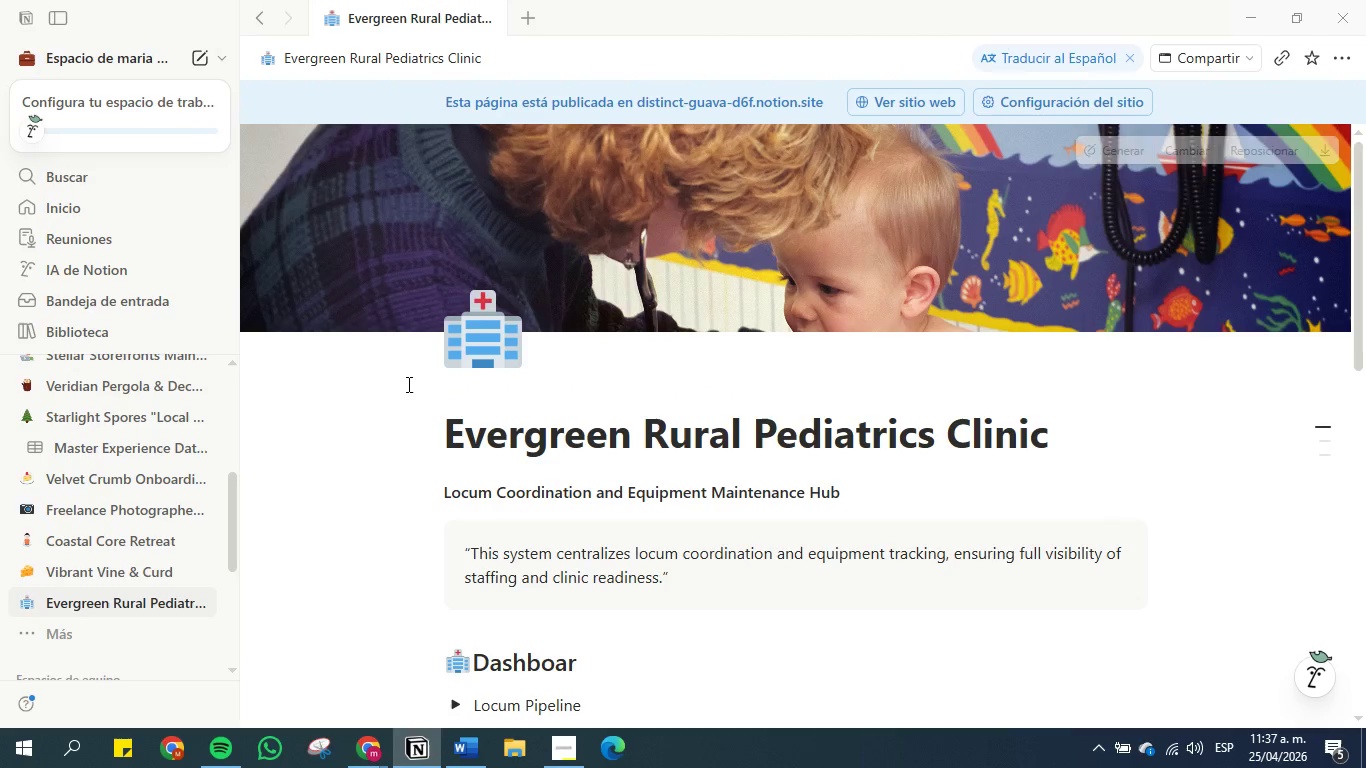 
scroll: coordinate [403, 388], scroll_direction: down, amount: 12.0
 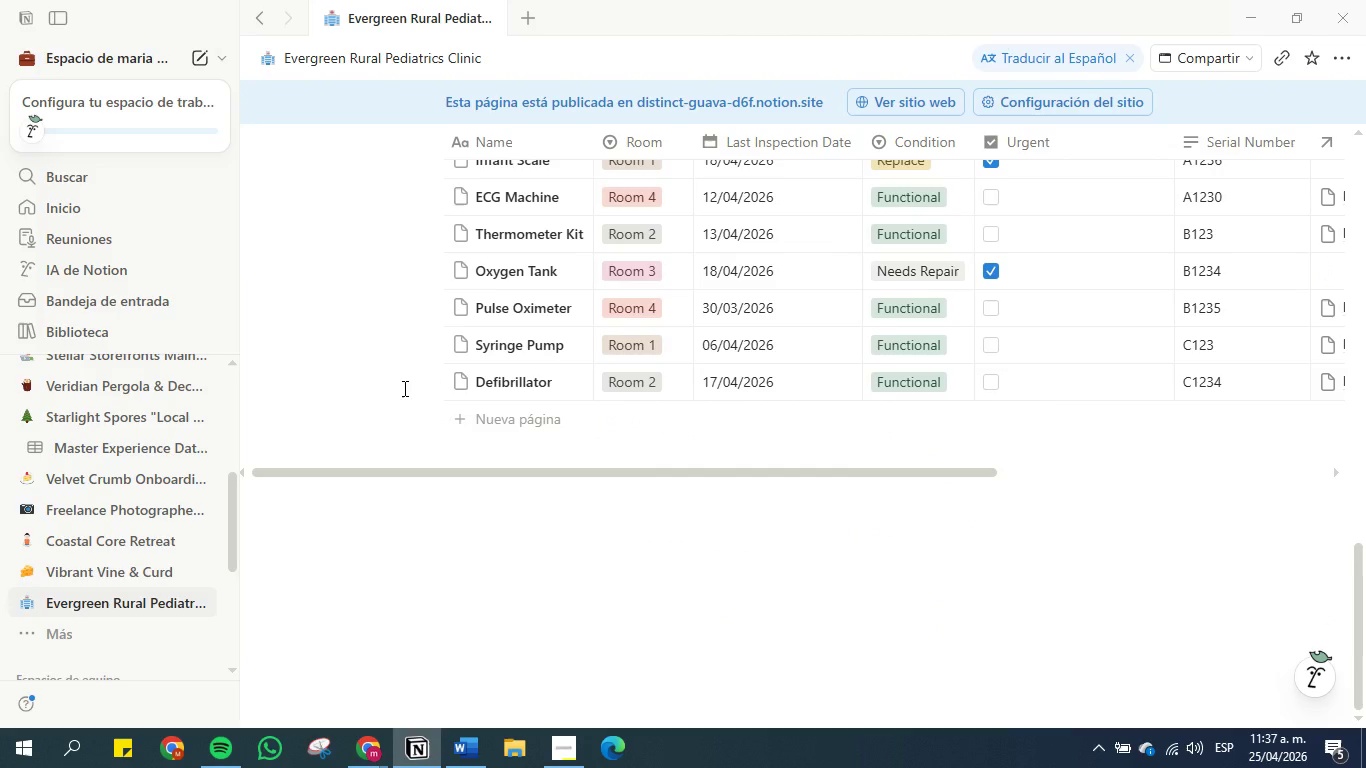 
scroll: coordinate [162, 438], scroll_direction: up, amount: 15.0
 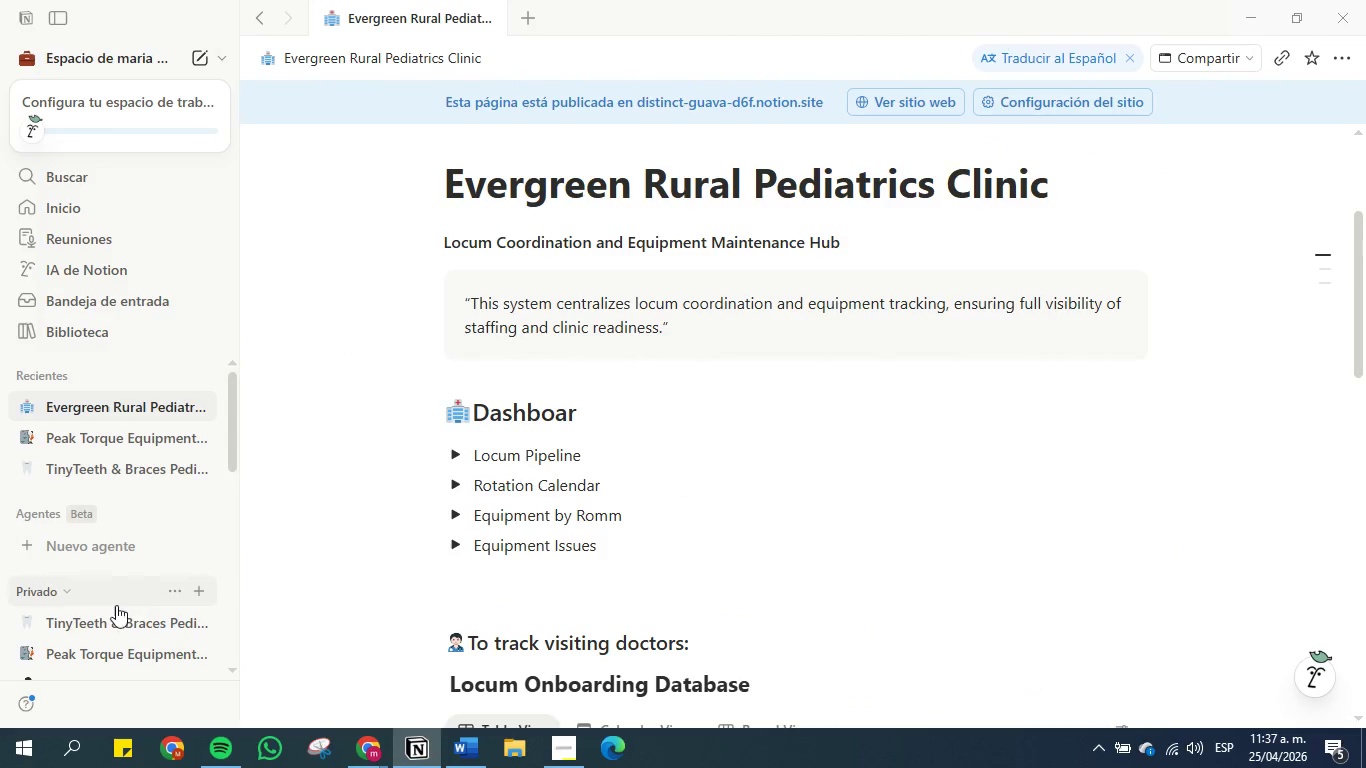 
left_click([115, 618])
 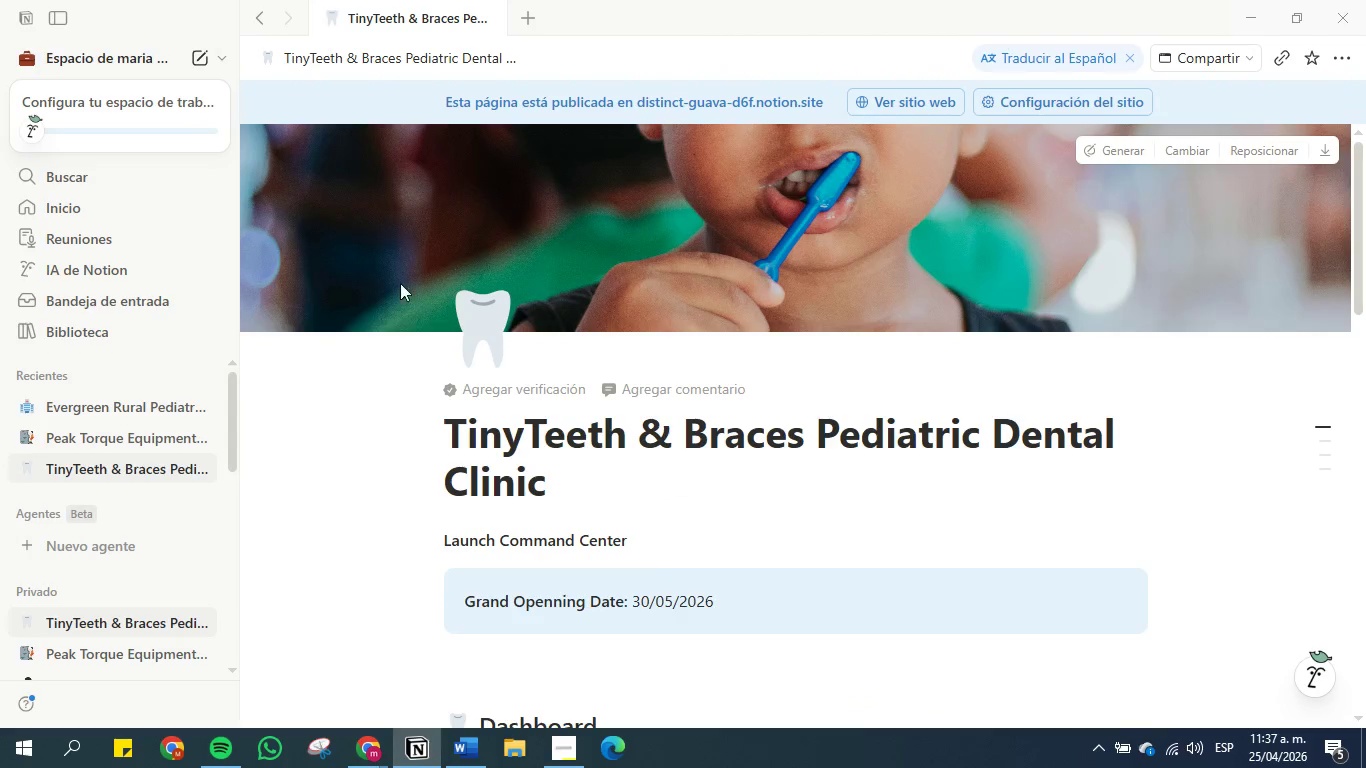 
scroll: coordinate [394, 308], scroll_direction: down, amount: 1.0
 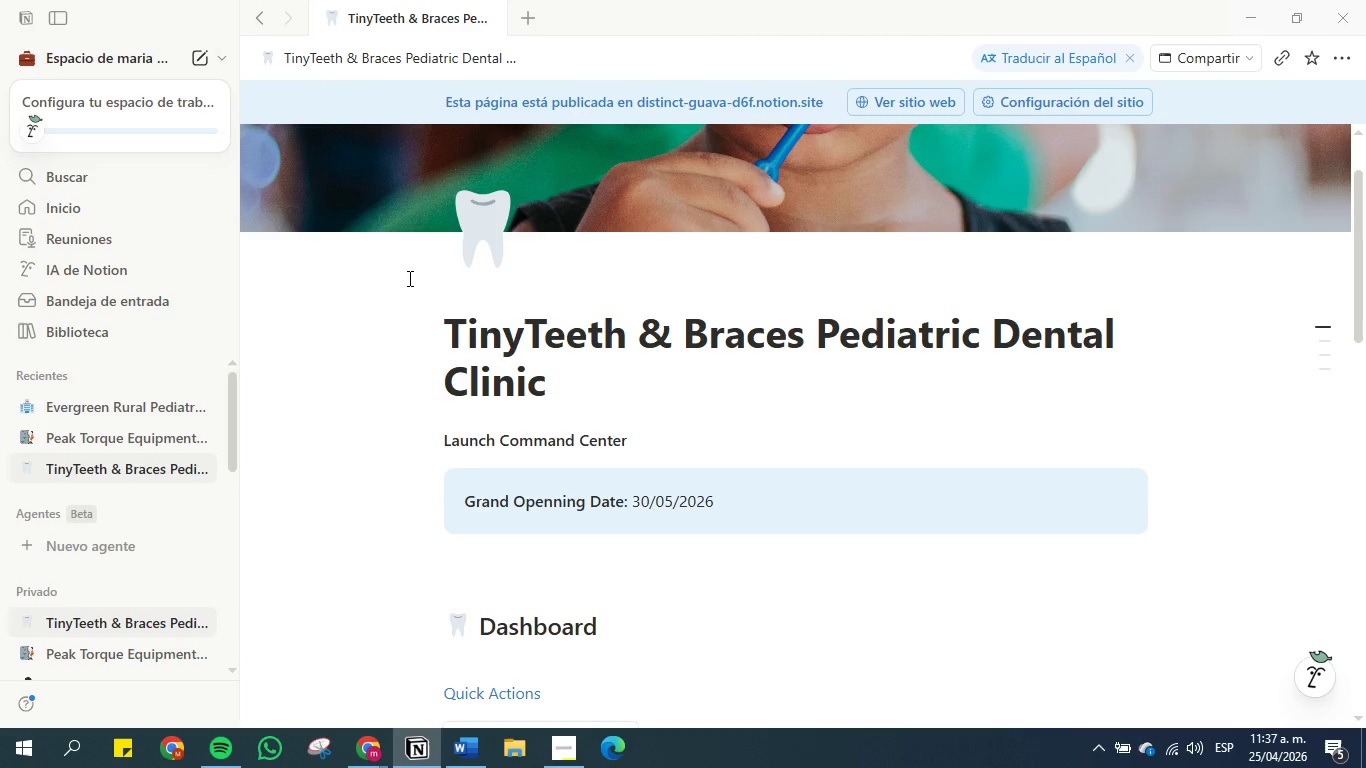 
wait(5.28)
 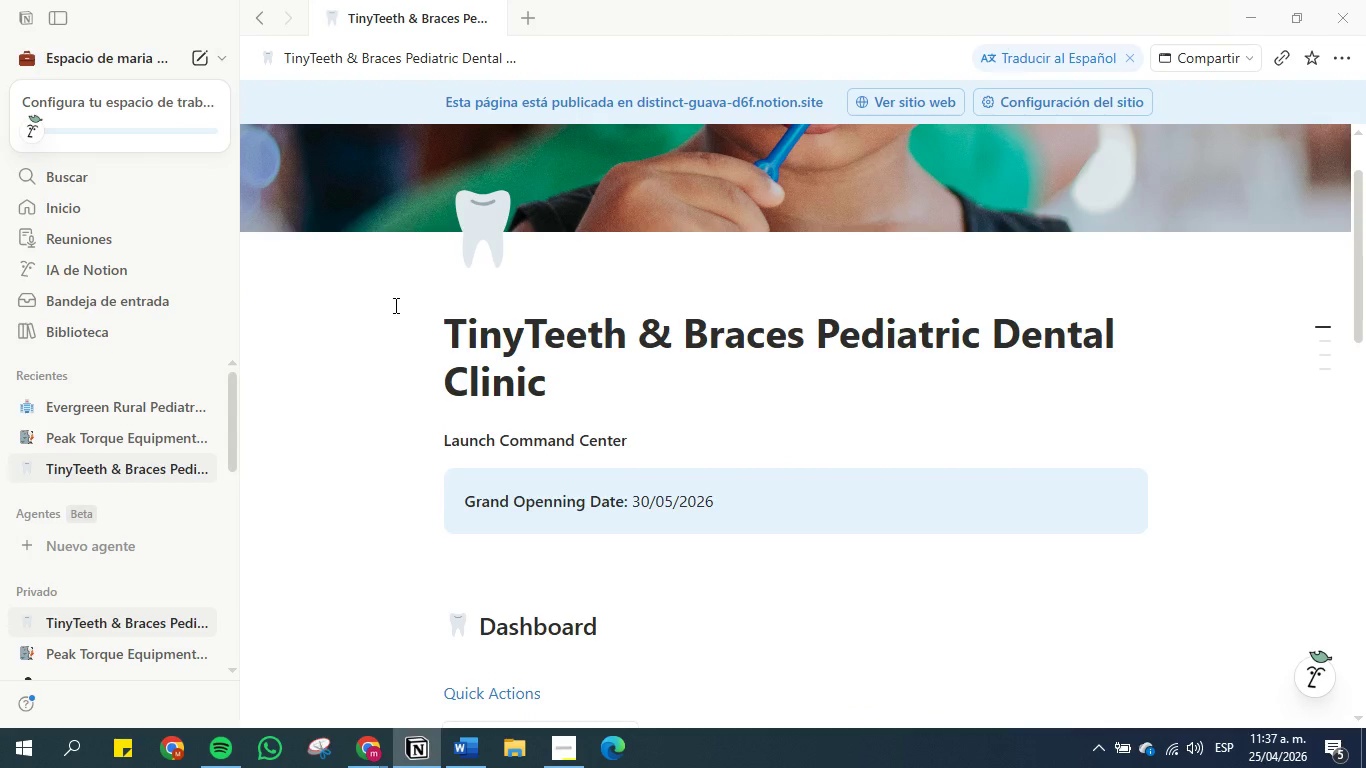 
scroll: coordinate [408, 278], scroll_direction: down, amount: 3.0
 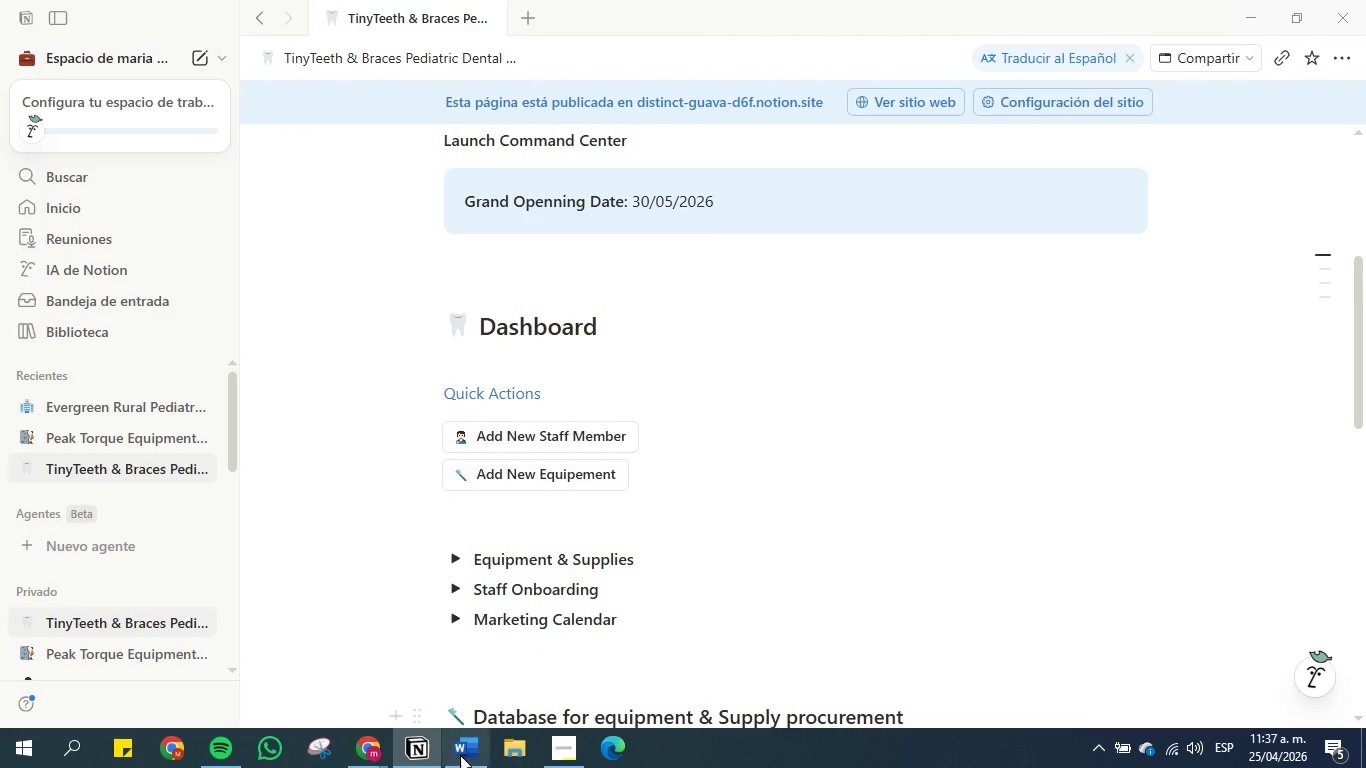 
left_click([467, 765])
 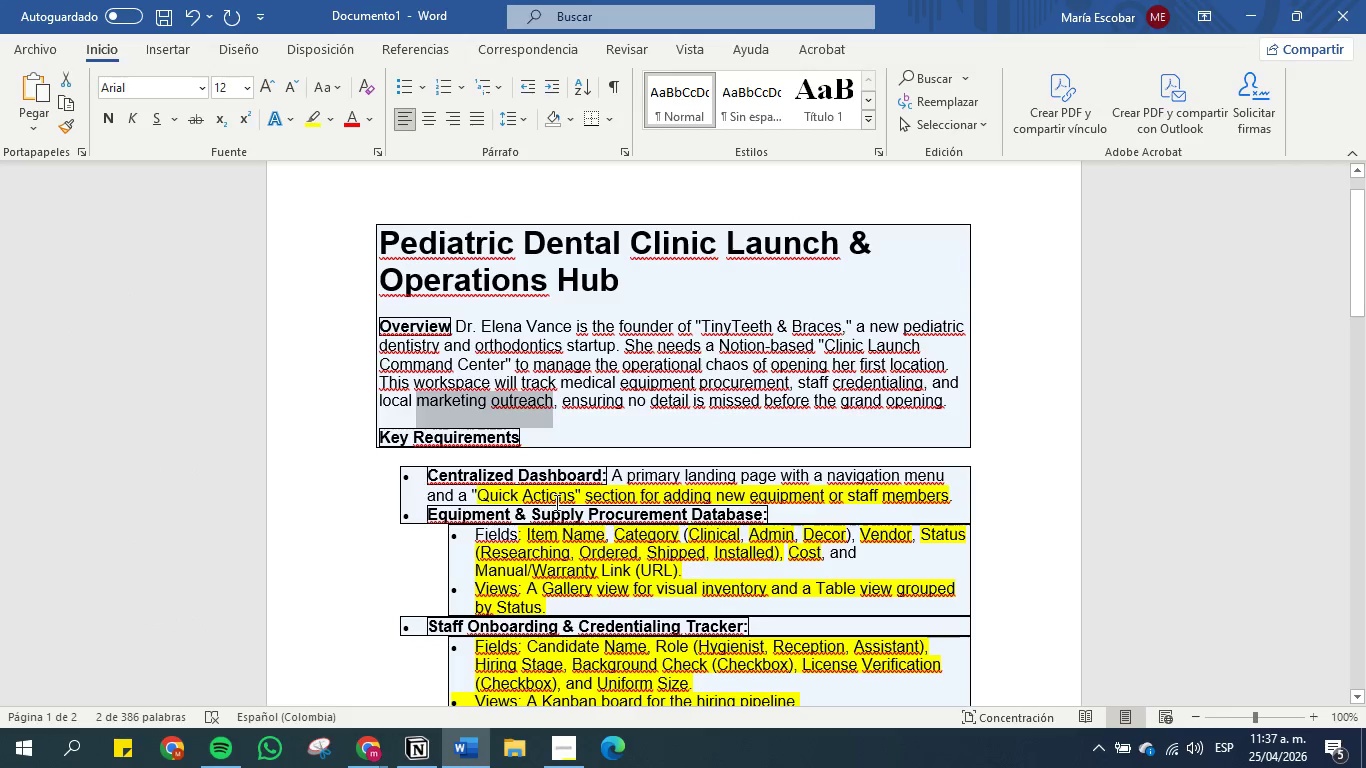 
left_click([591, 459])
 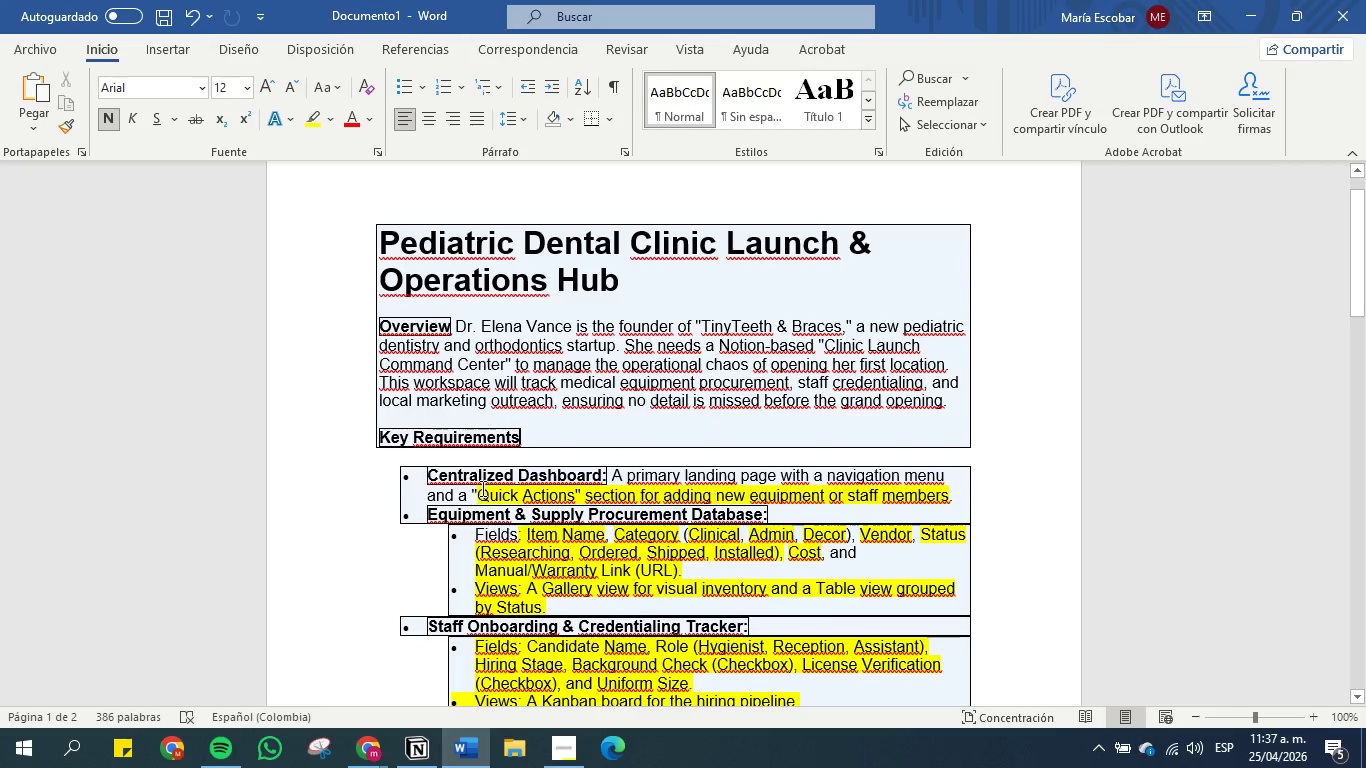 
wait(9.88)
 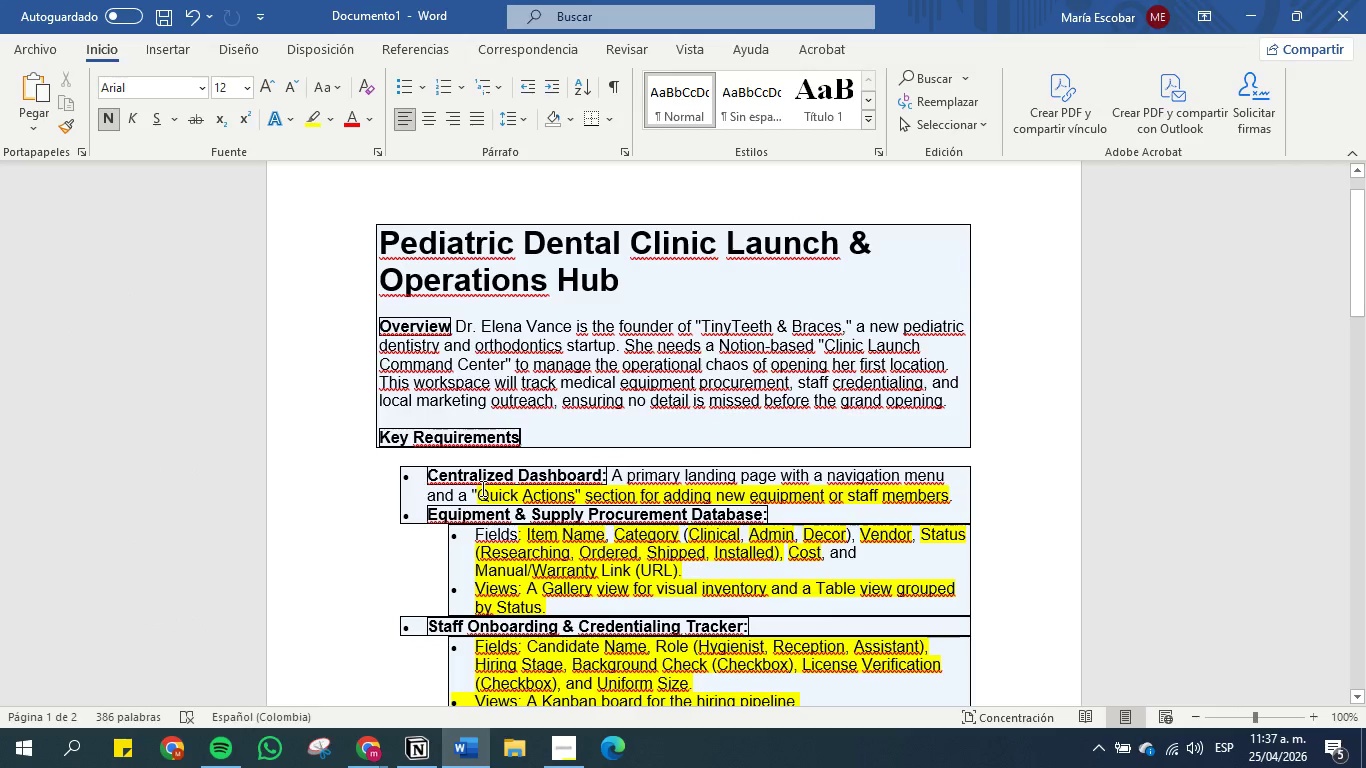 
scroll: coordinate [500, 502], scroll_direction: down, amount: 6.0
 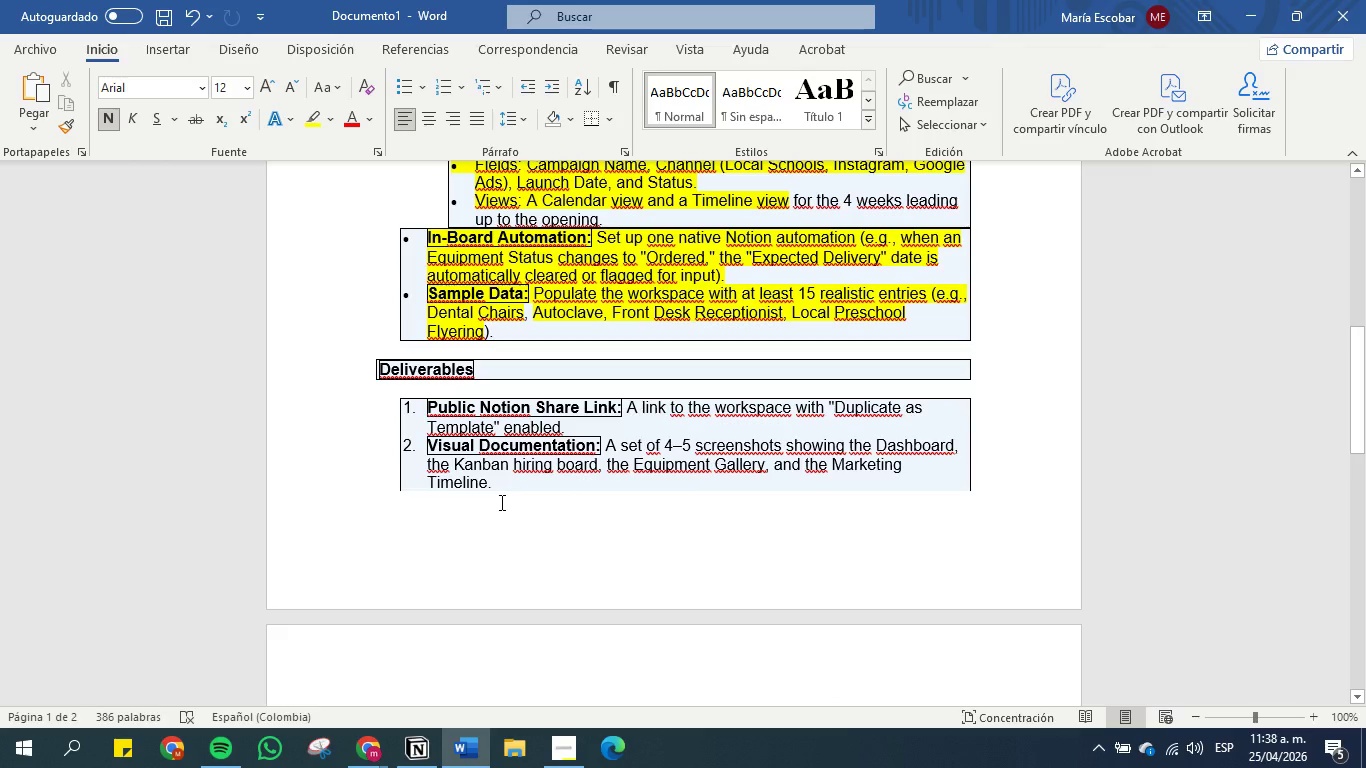 
wait(6.88)
 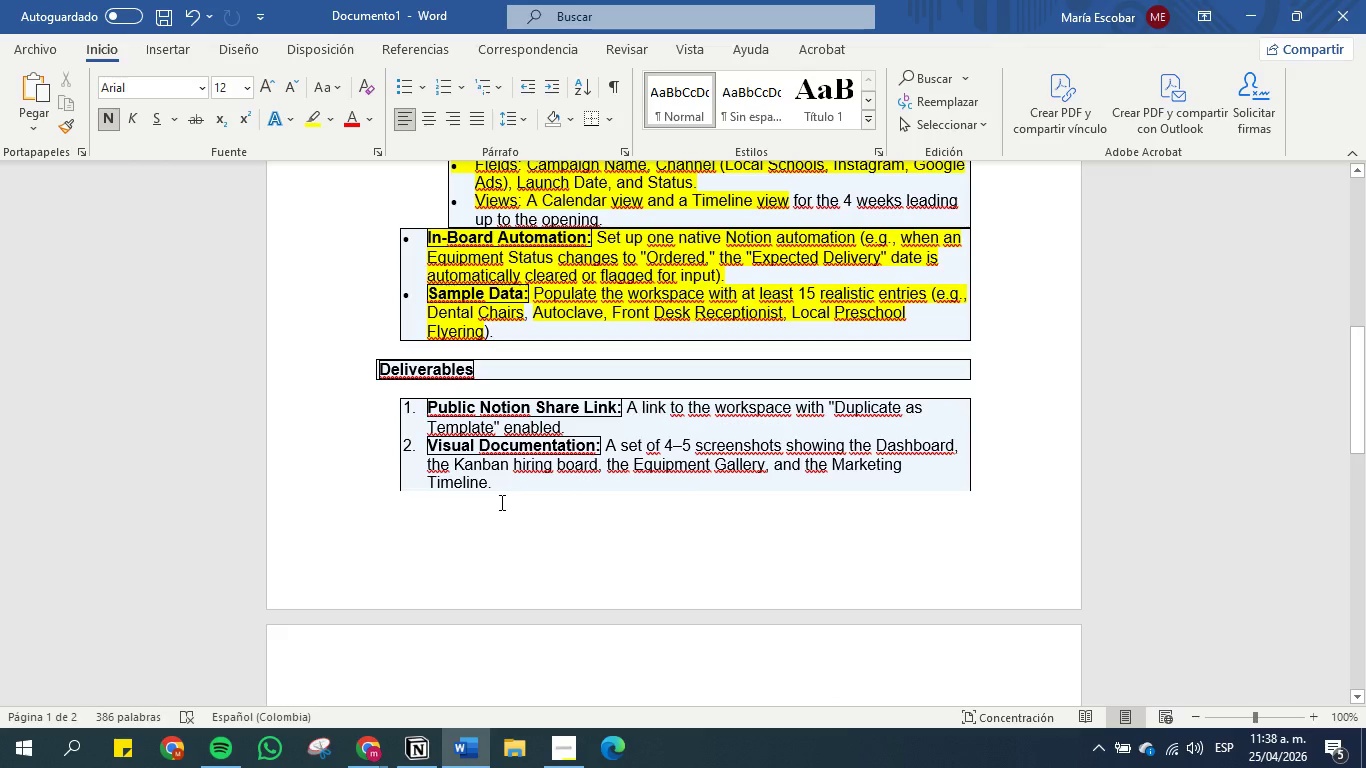 
left_click_drag(start_coordinate=[425, 407], to_coordinate=[616, 410])
 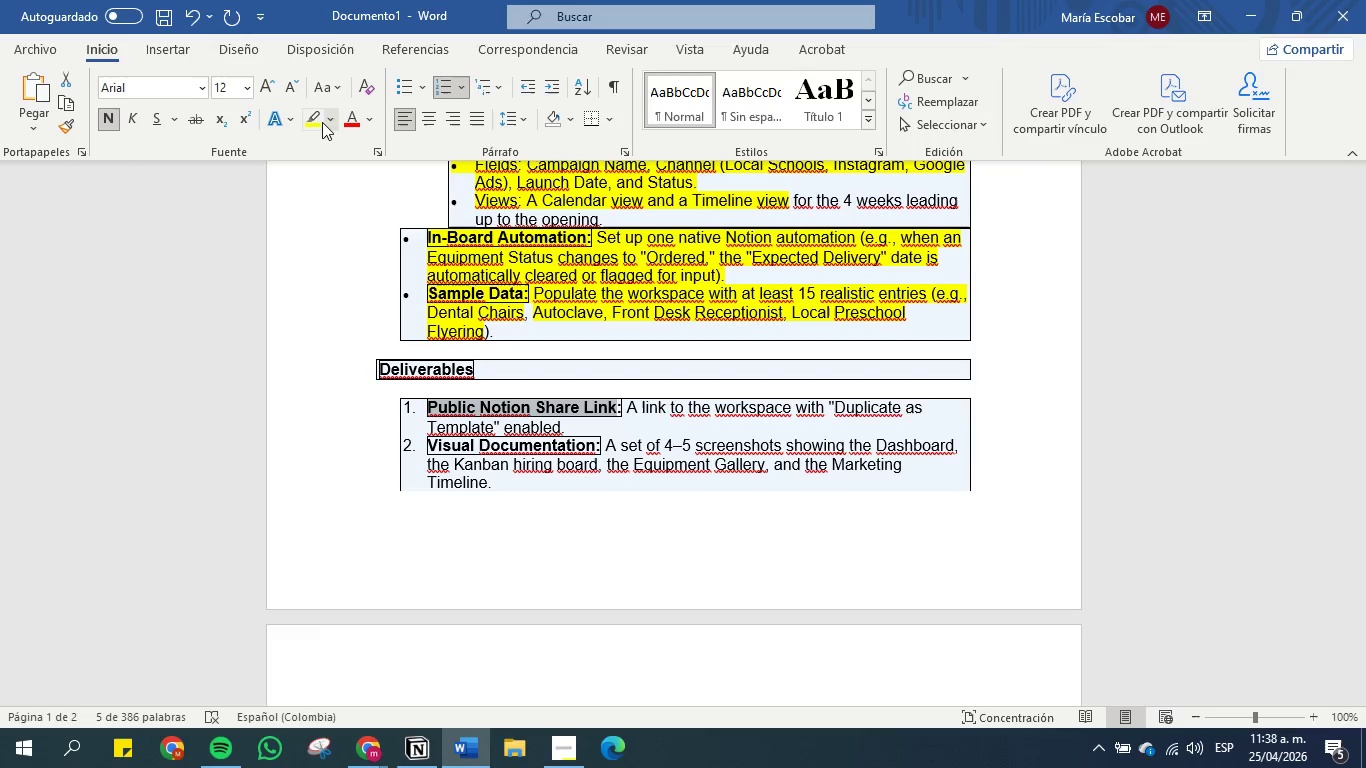 
left_click([313, 119])
 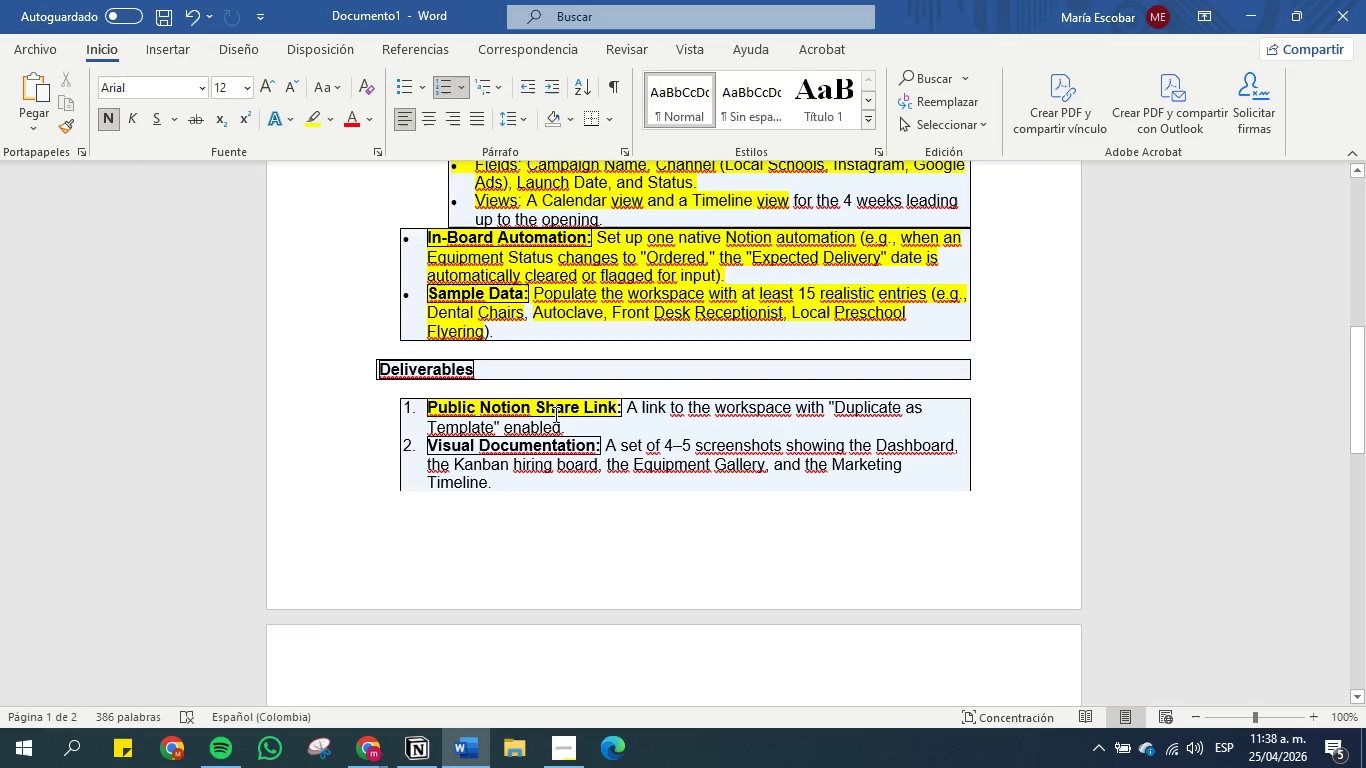 
left_click([557, 410])
 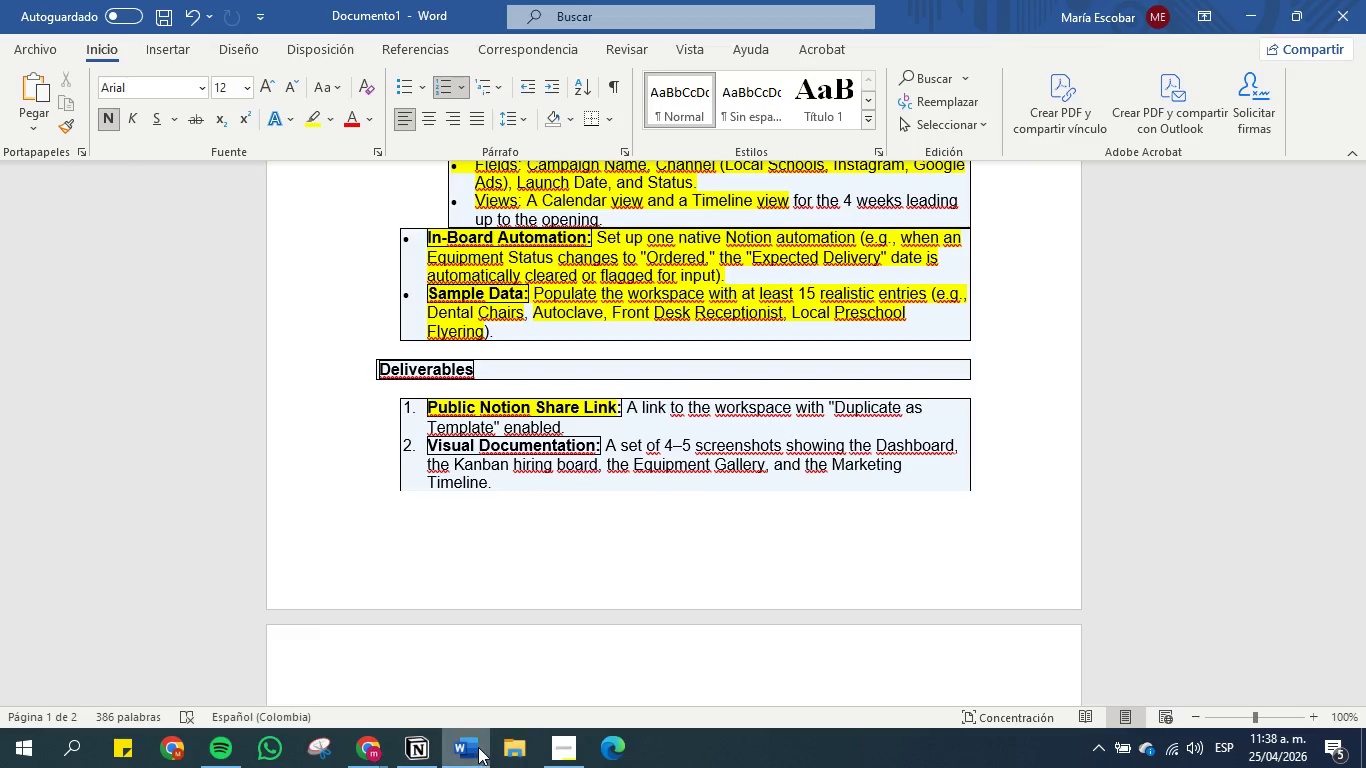 
left_click([478, 747])
 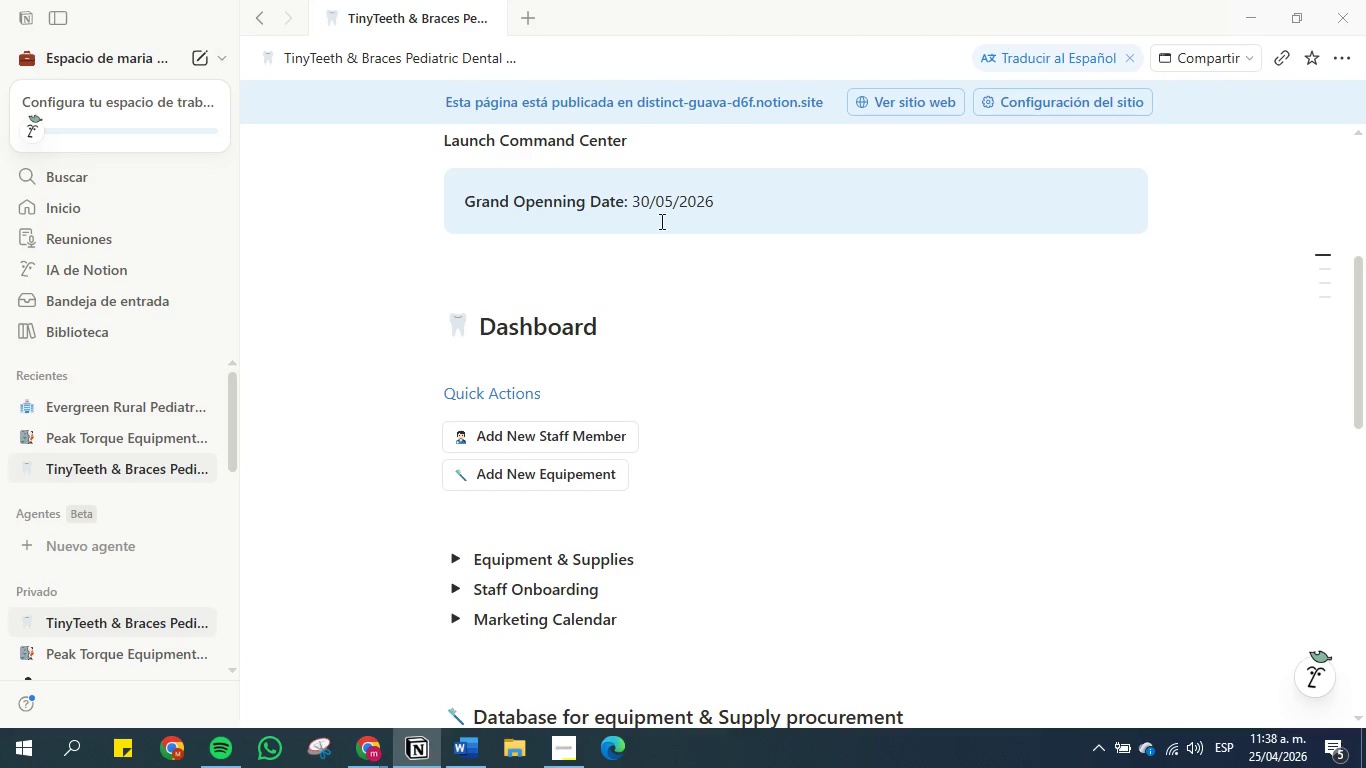 
wait(6.89)
 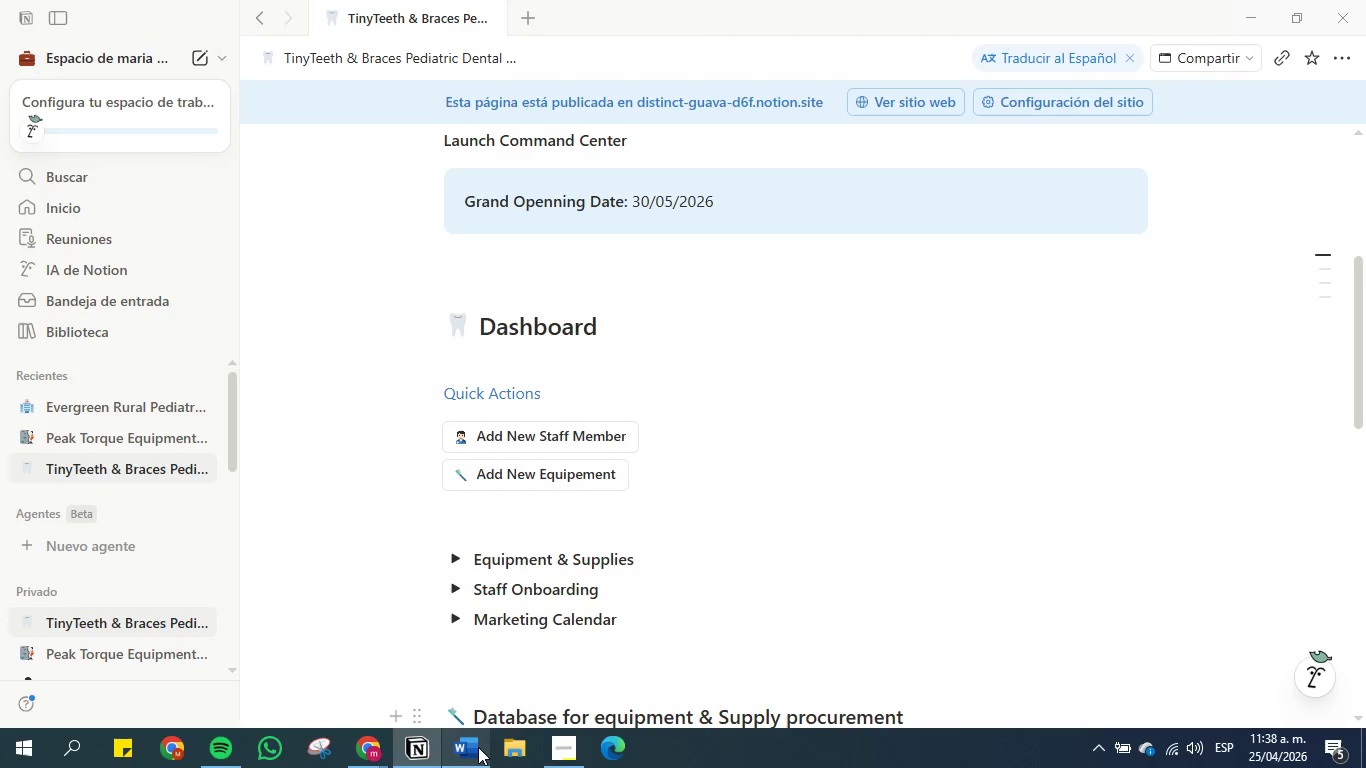 
left_click([552, 330])
 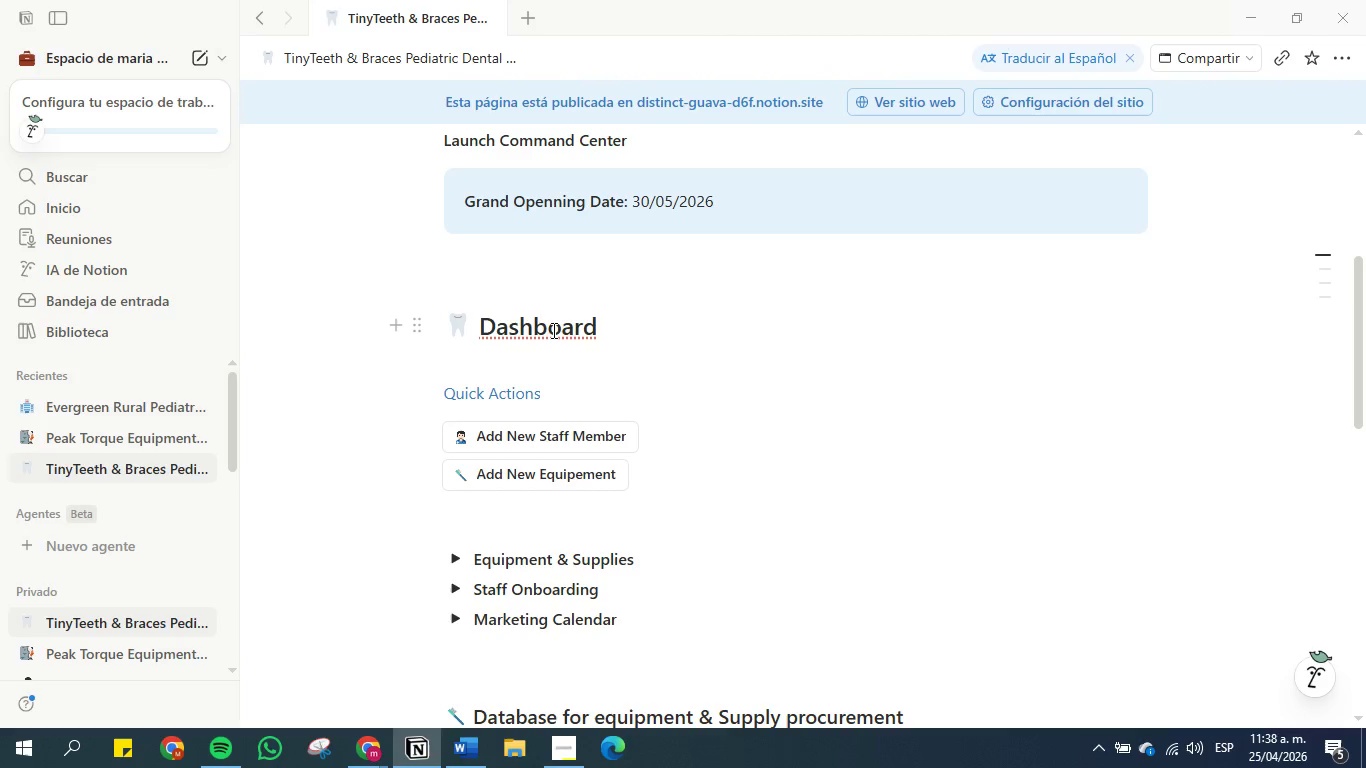 
scroll: coordinate [552, 330], scroll_direction: up, amount: 2.0
 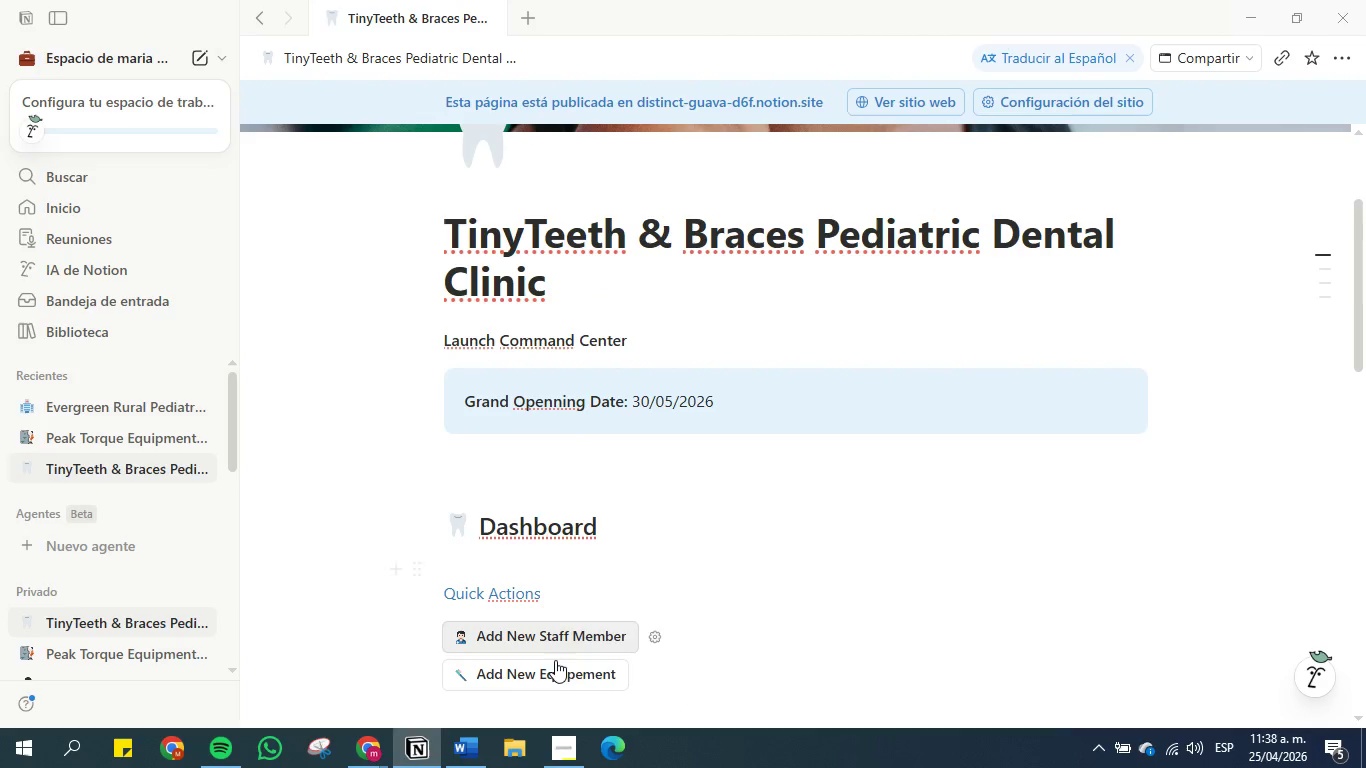 
scroll: coordinate [546, 672], scroll_direction: down, amount: 1.0
 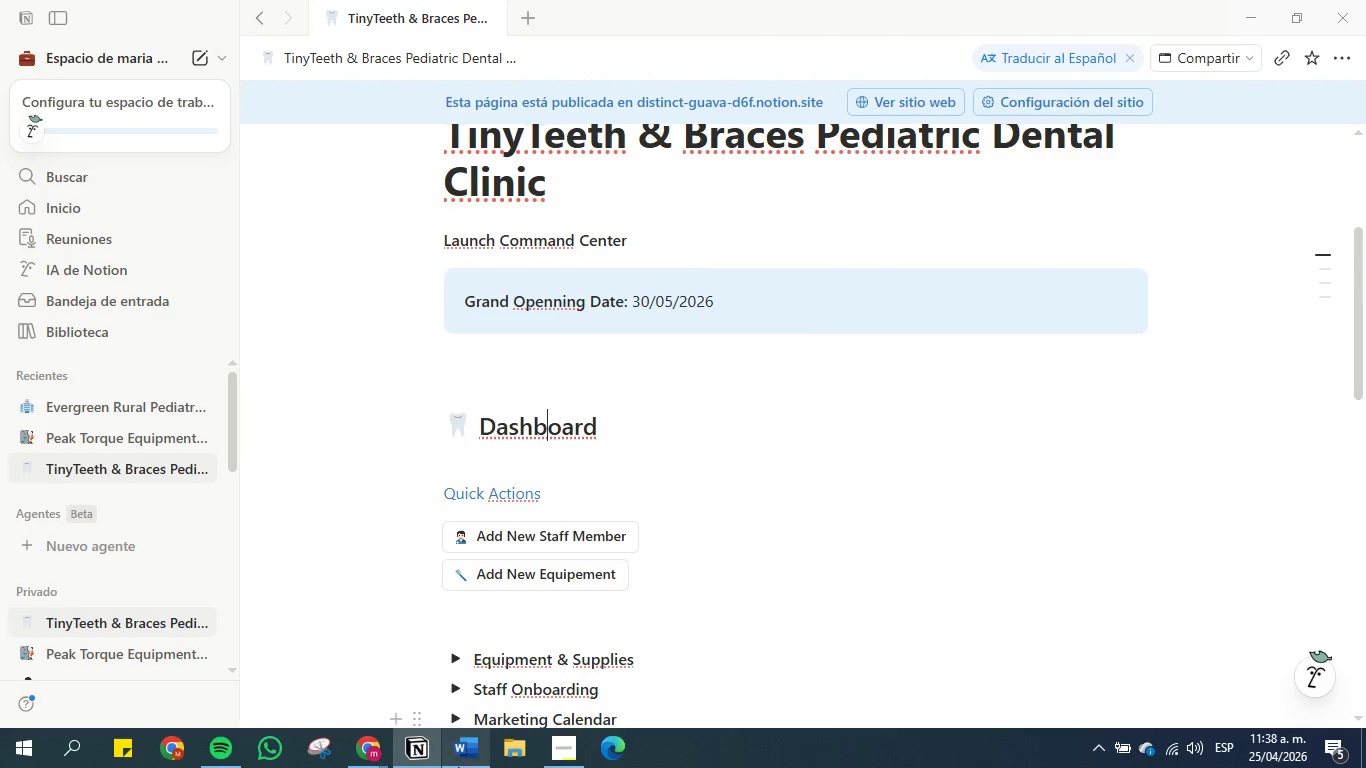 
left_click([458, 767])
 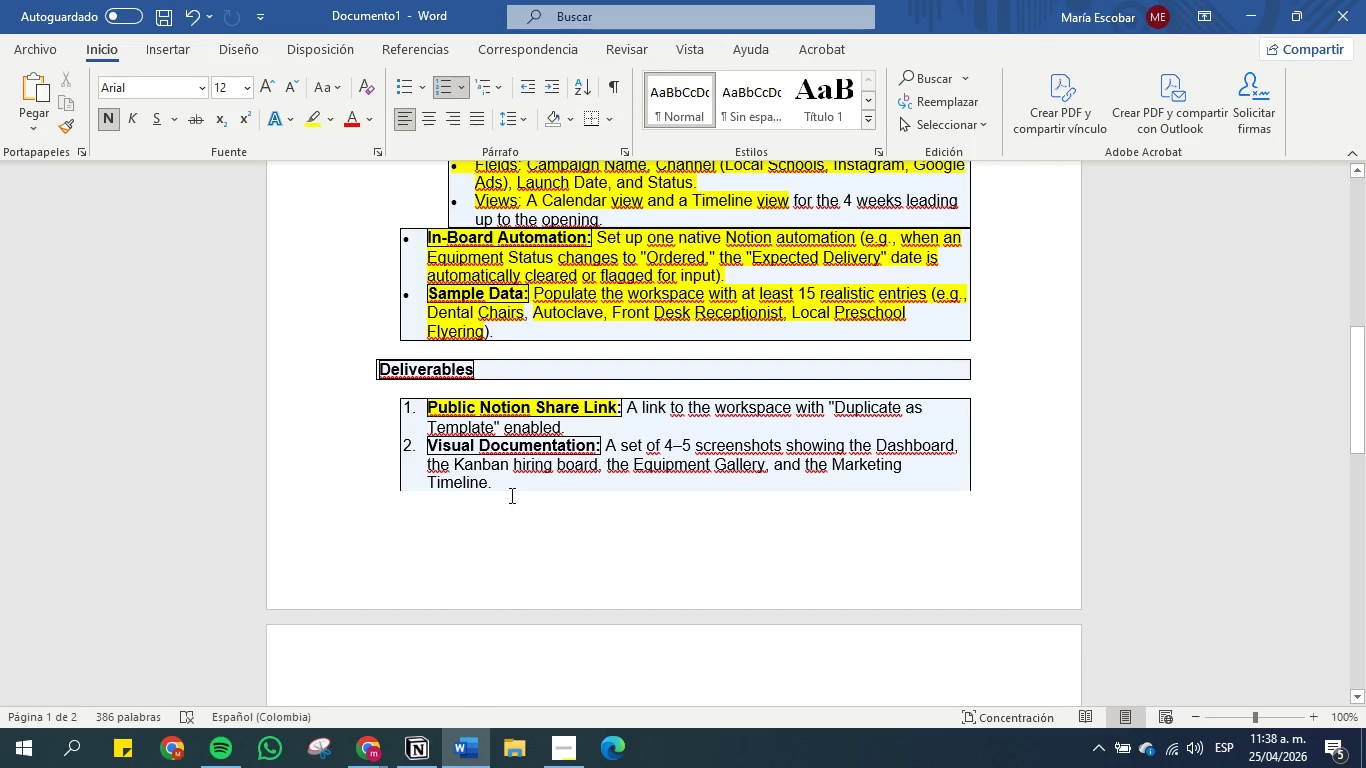 
left_click([515, 443])
 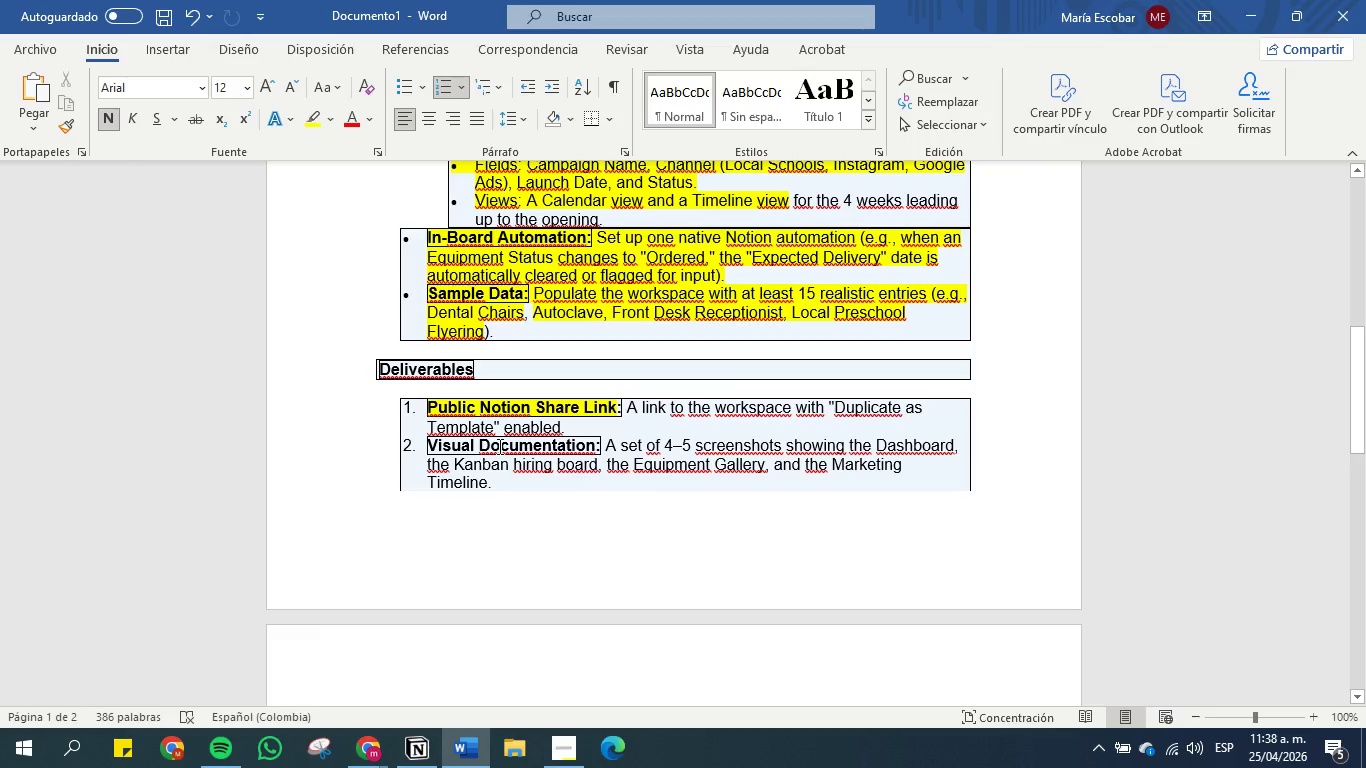 
wait(15.5)
 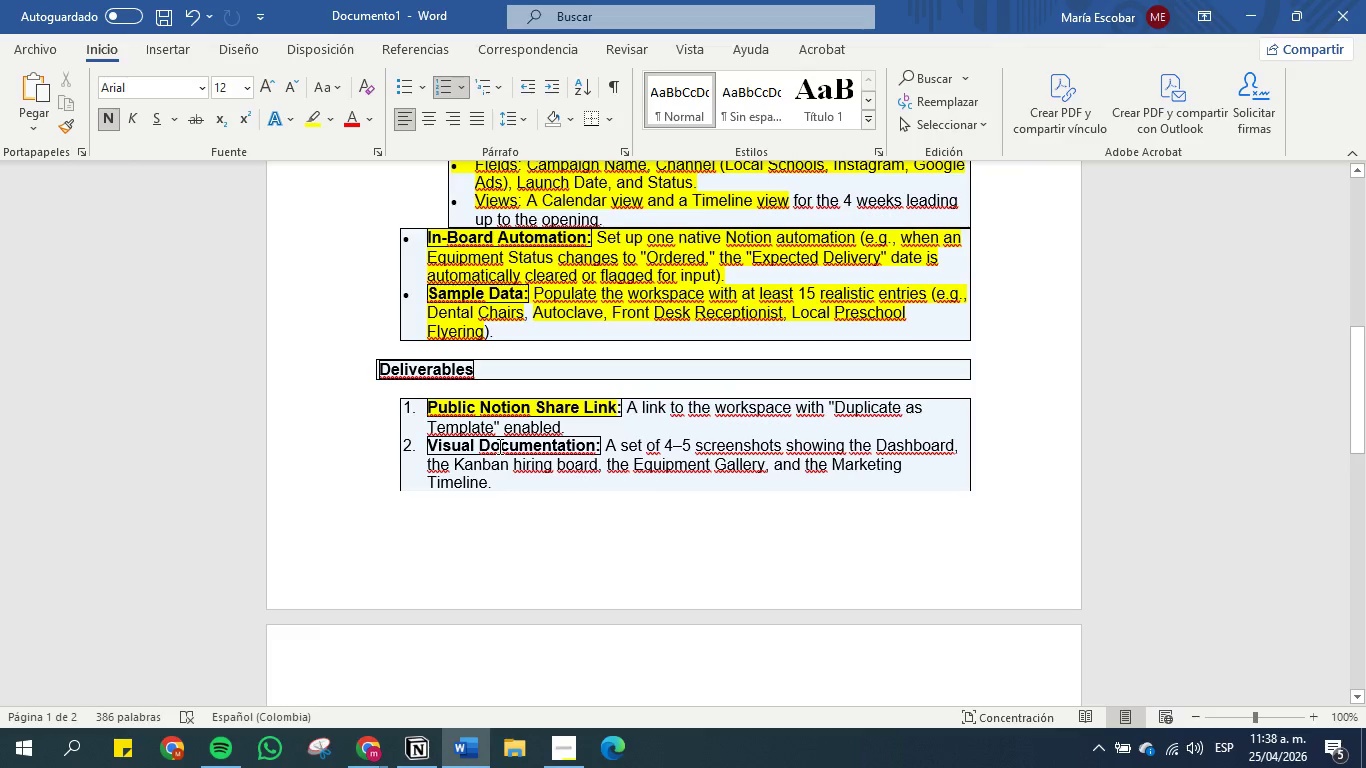 
scroll: coordinate [498, 446], scroll_direction: down, amount: 1.0
 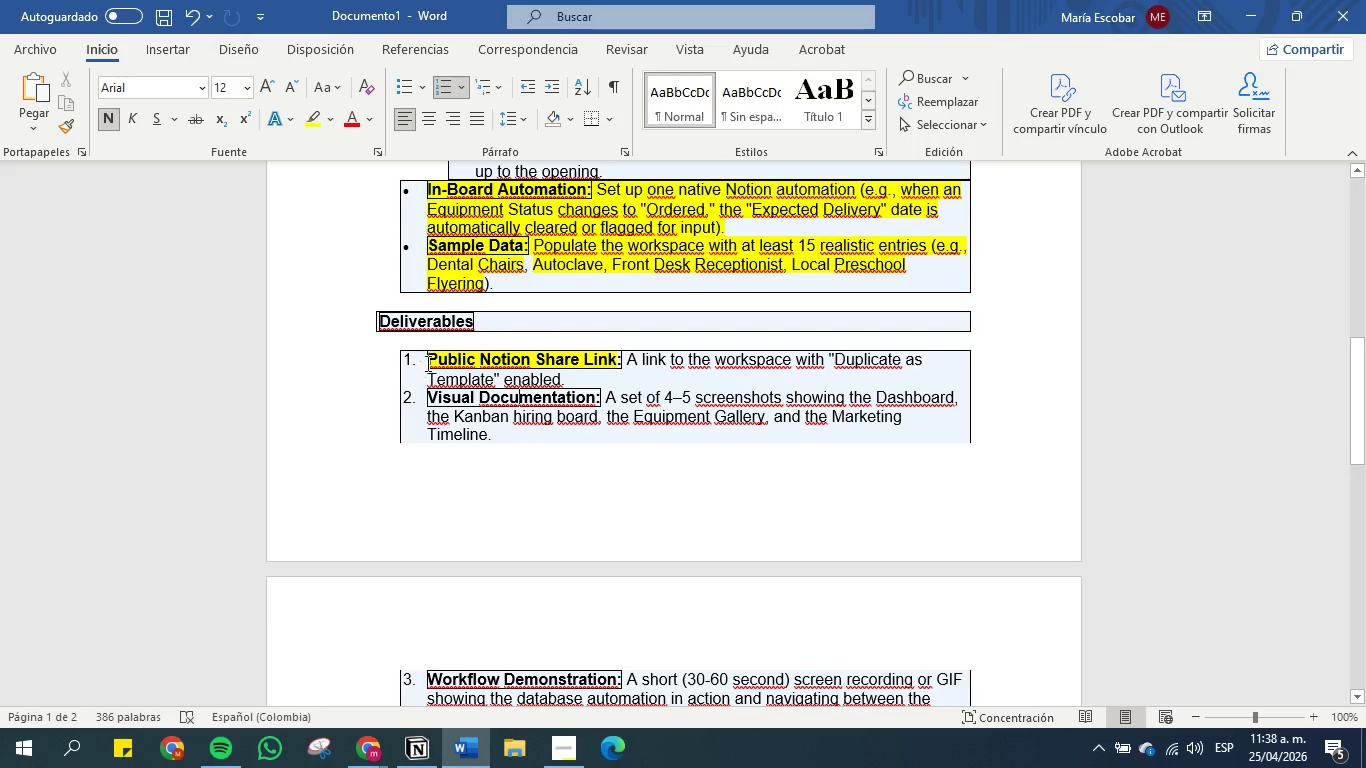 
left_click([428, 362])
 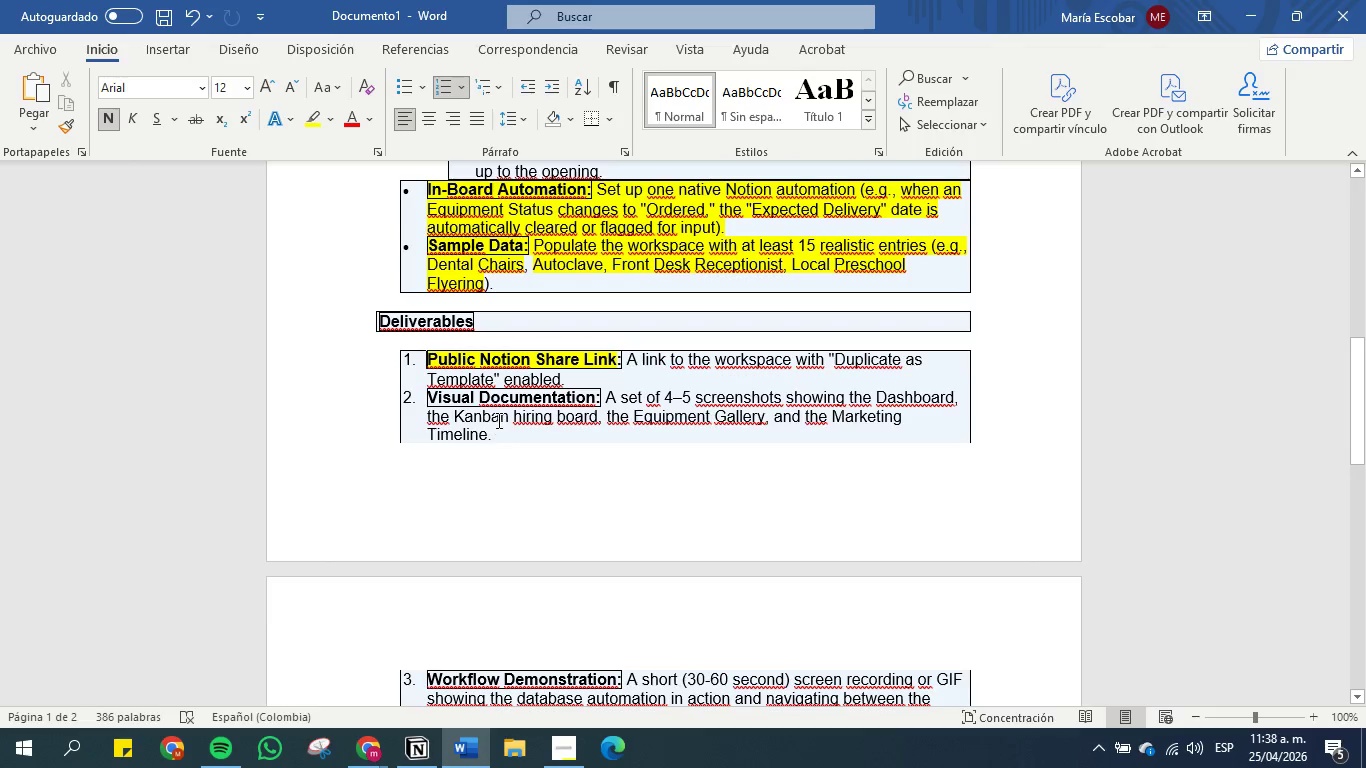 
scroll: coordinate [513, 401], scroll_direction: down, amount: 1.0
 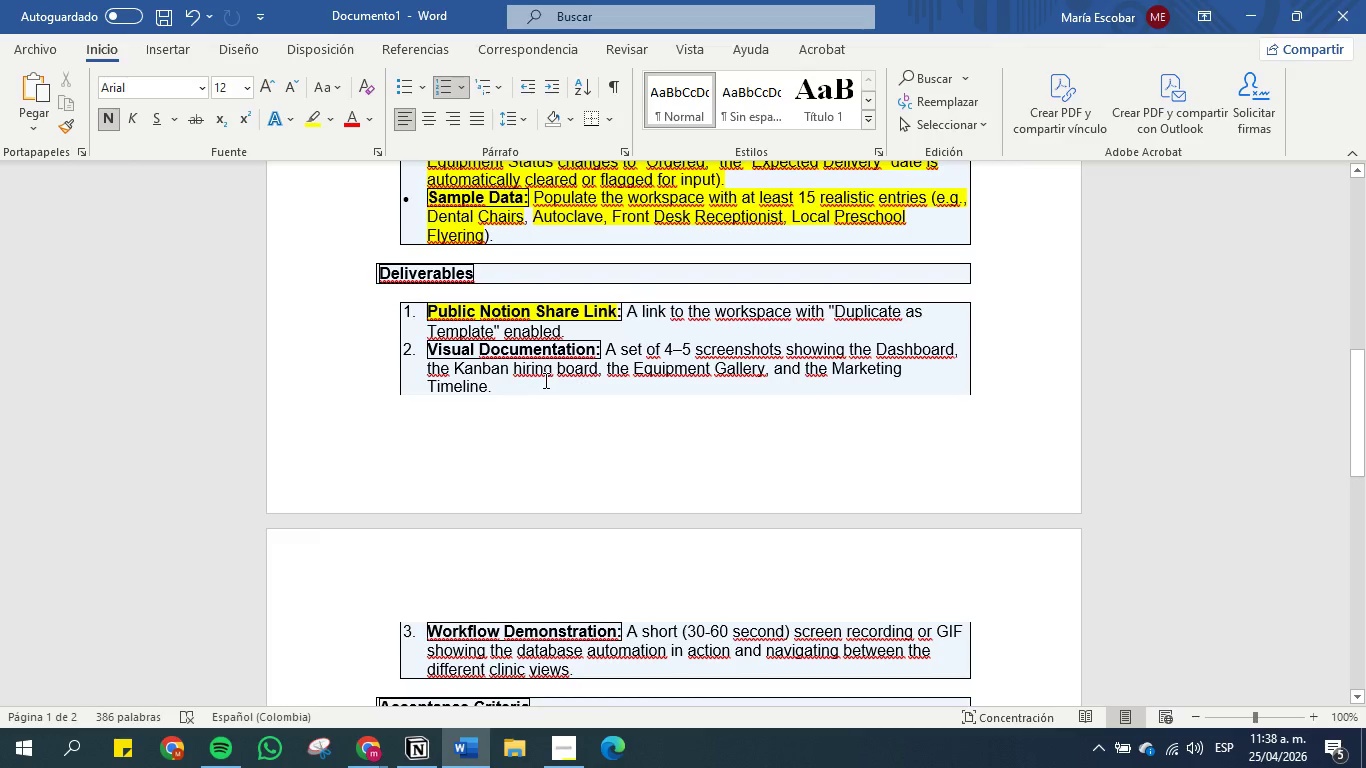 
wait(5.64)
 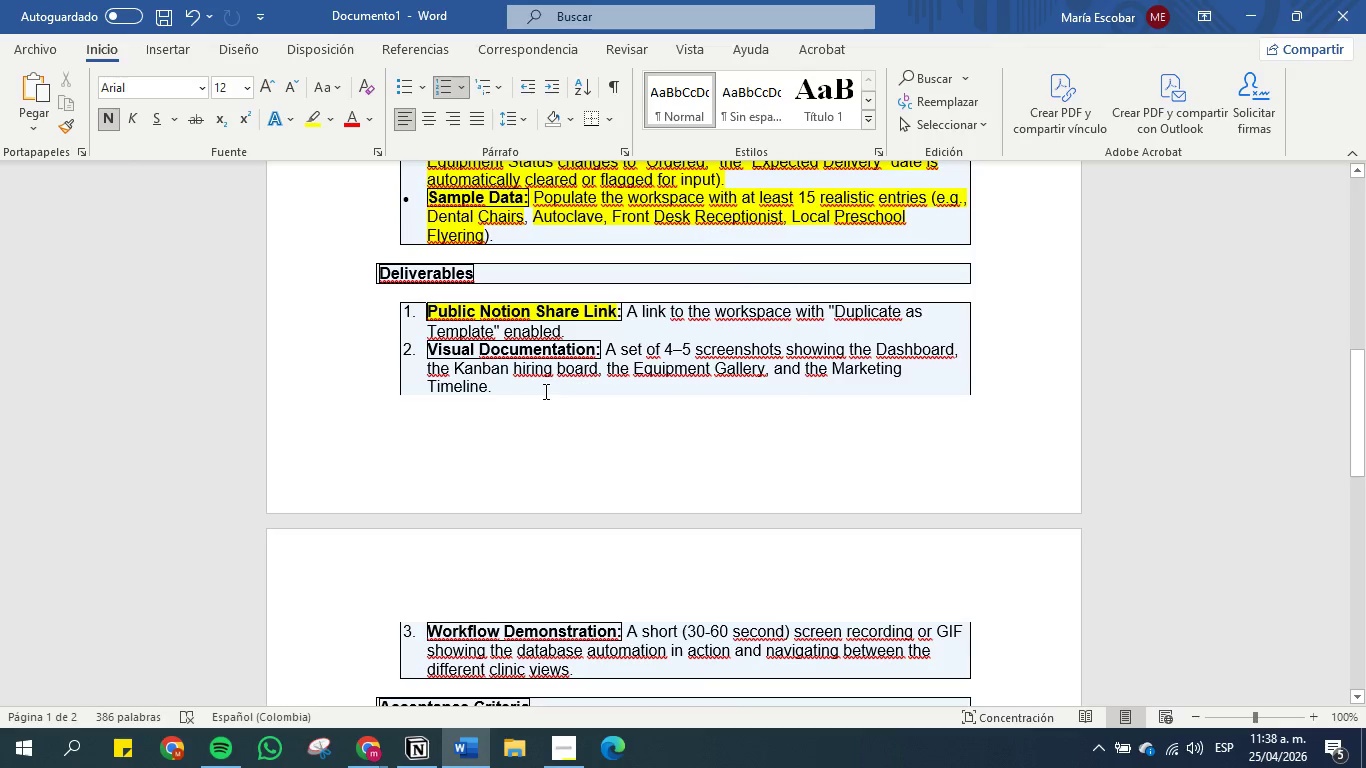 
mouse_move([413, 752])
 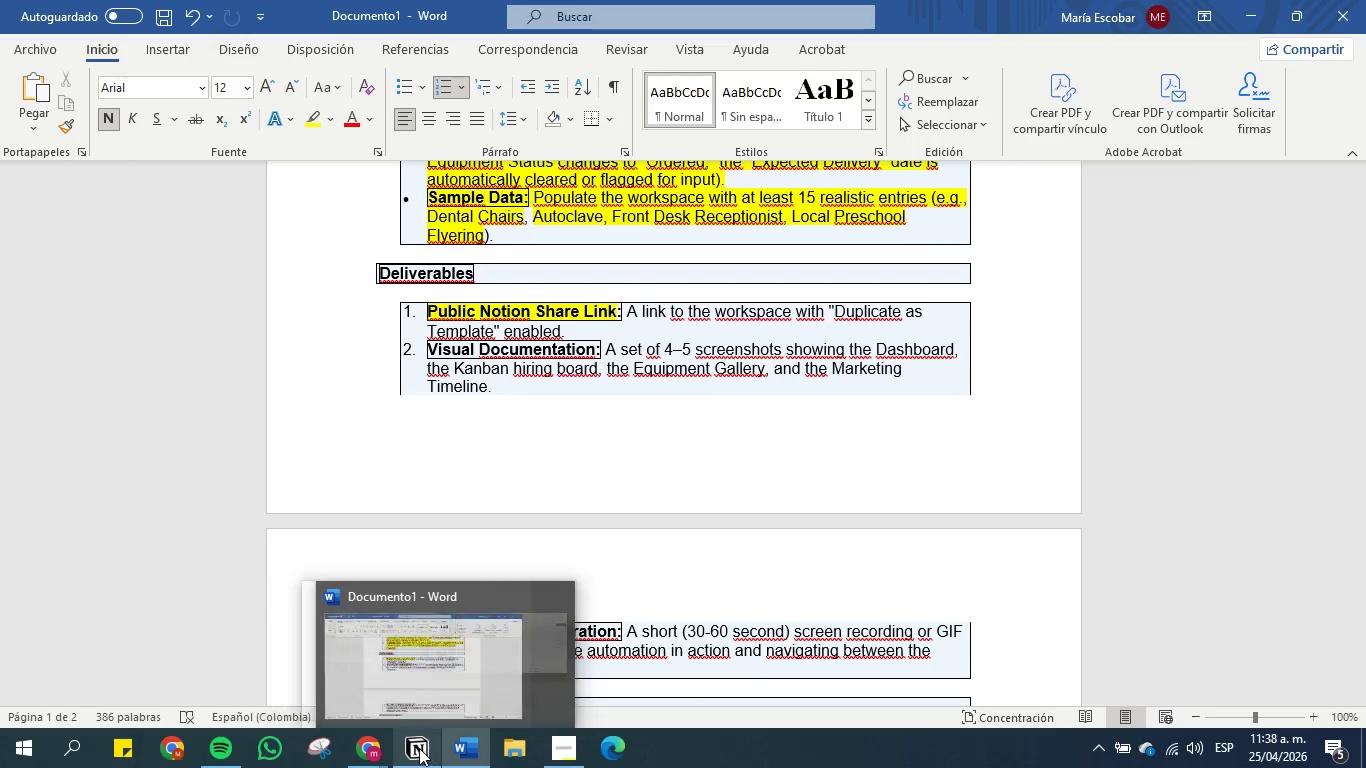 
left_click([418, 748])
 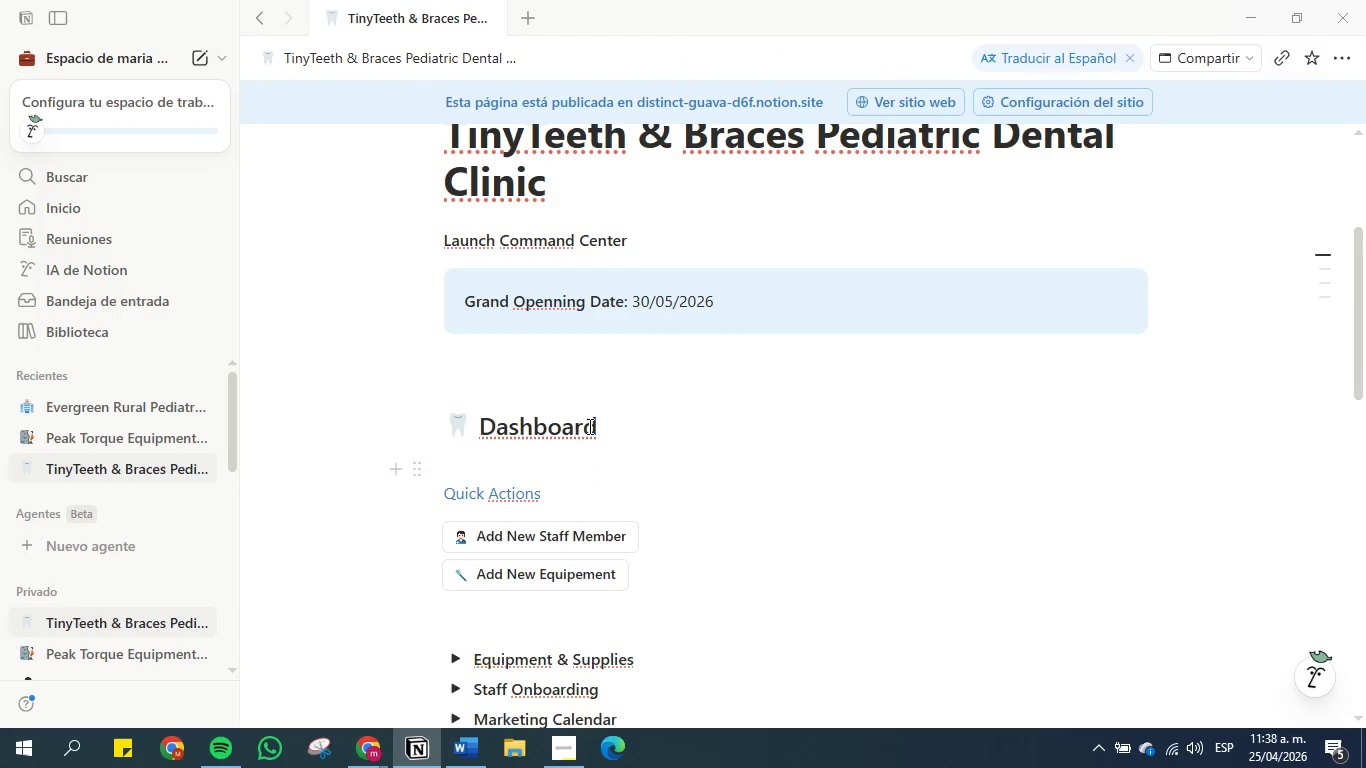 
scroll: coordinate [561, 401], scroll_direction: up, amount: 2.0
 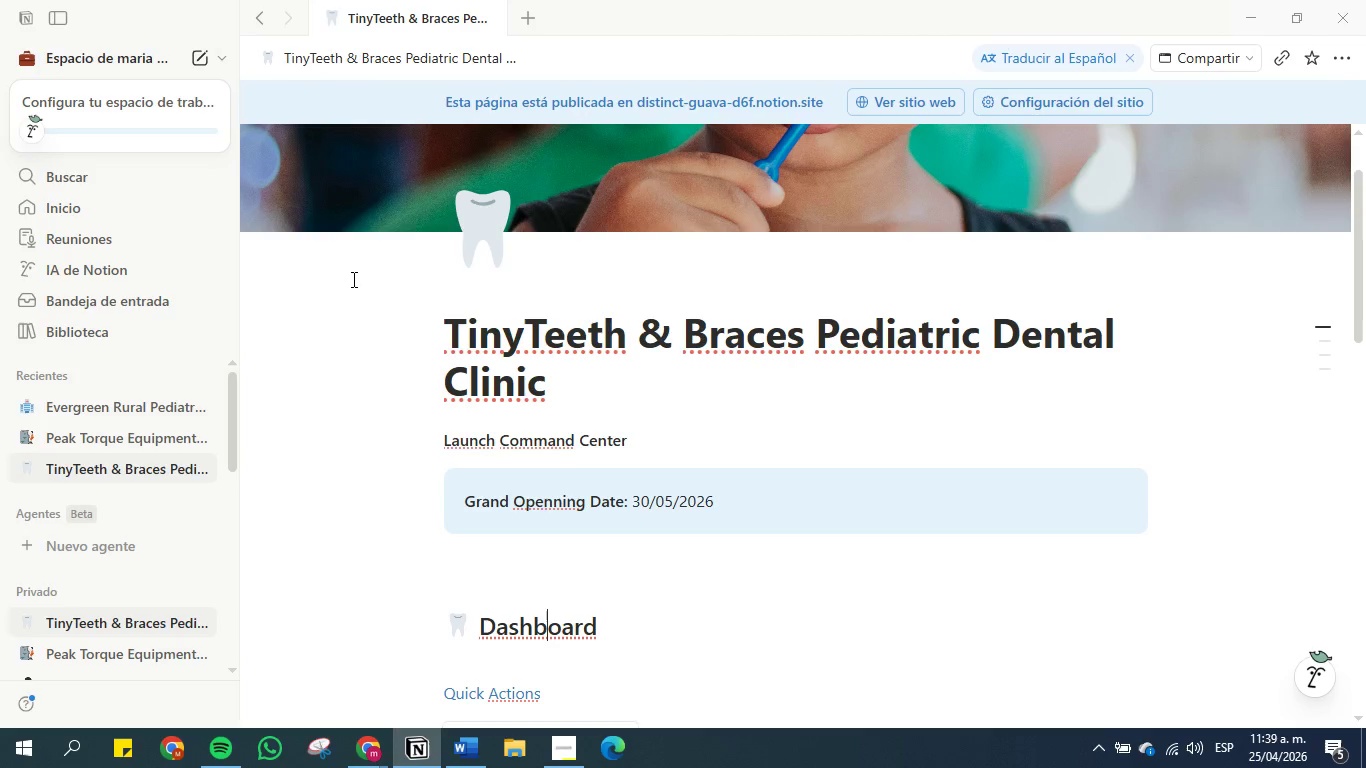 
wait(54.45)
 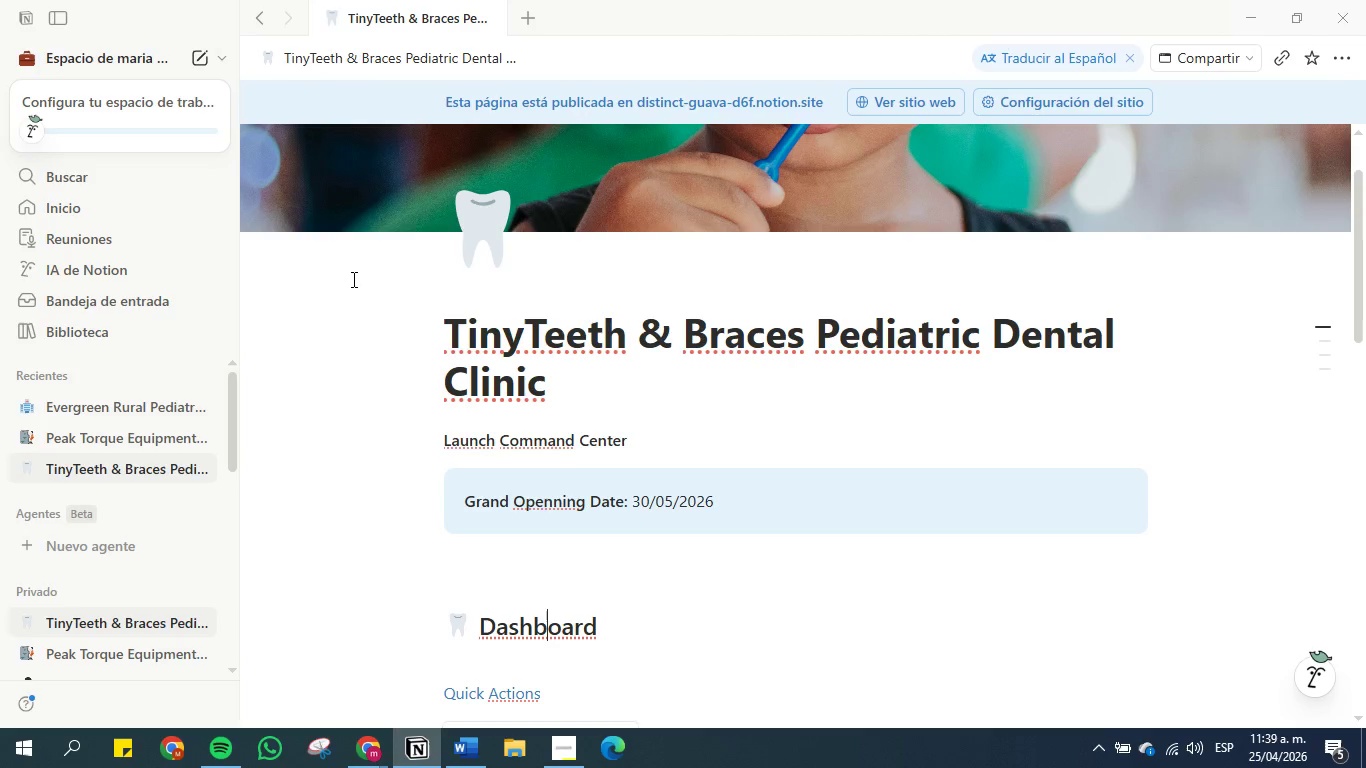 
scroll: coordinate [644, 393], scroll_direction: down, amount: 2.0
 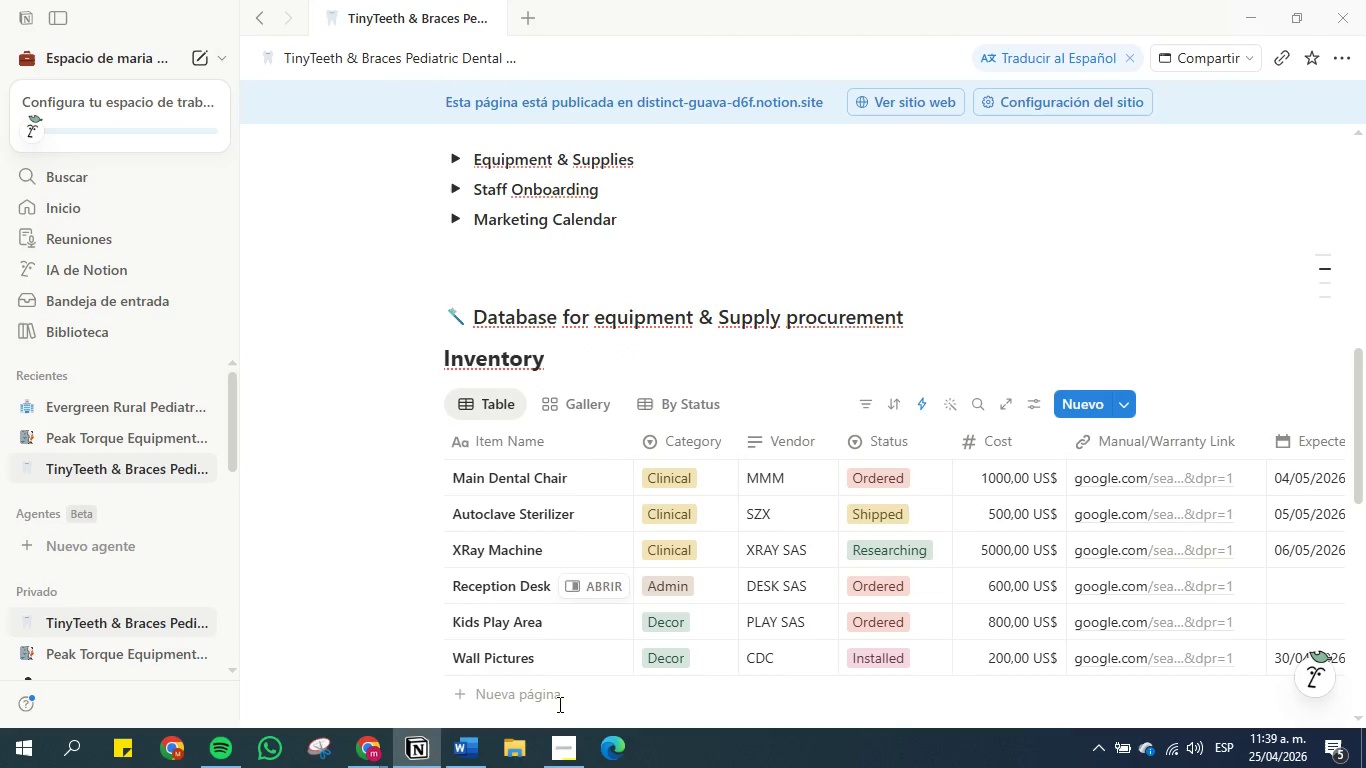 
left_click([462, 752])
 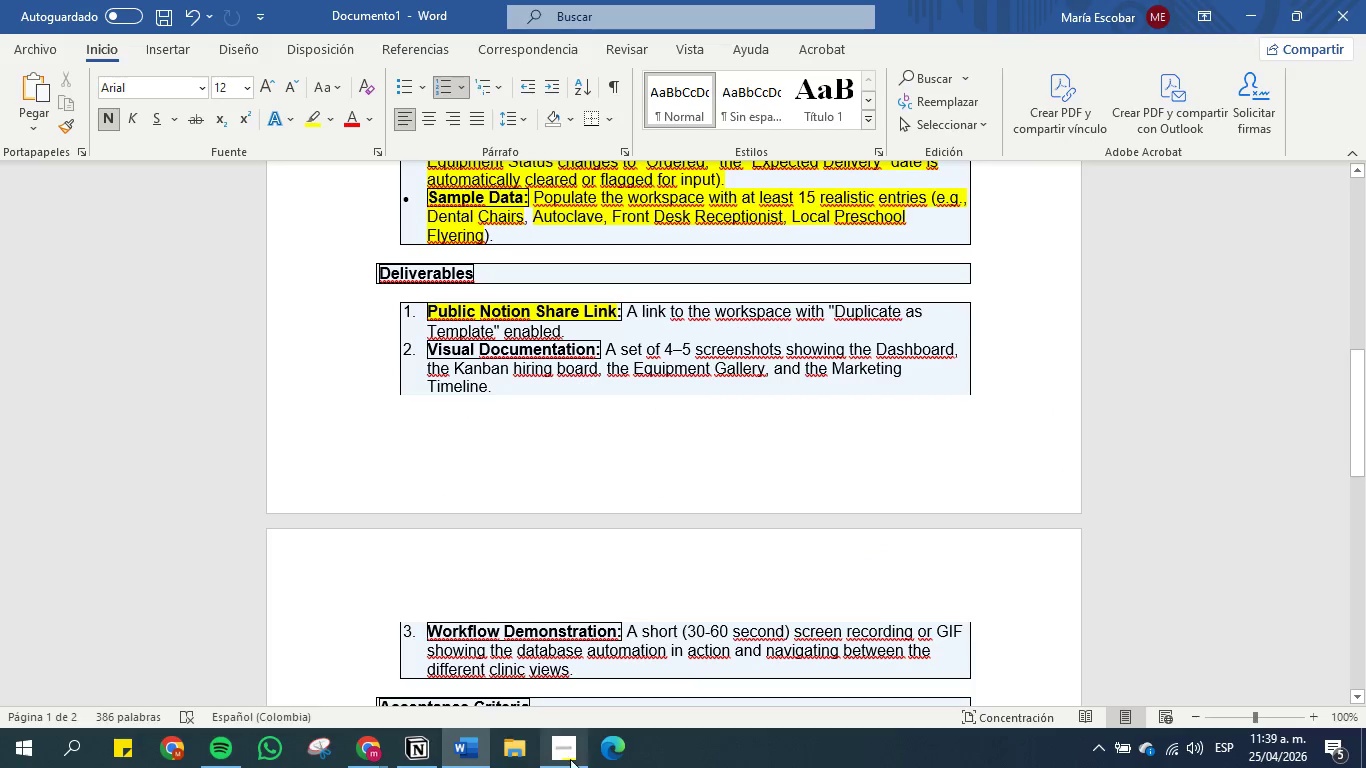 
left_click([557, 759])